 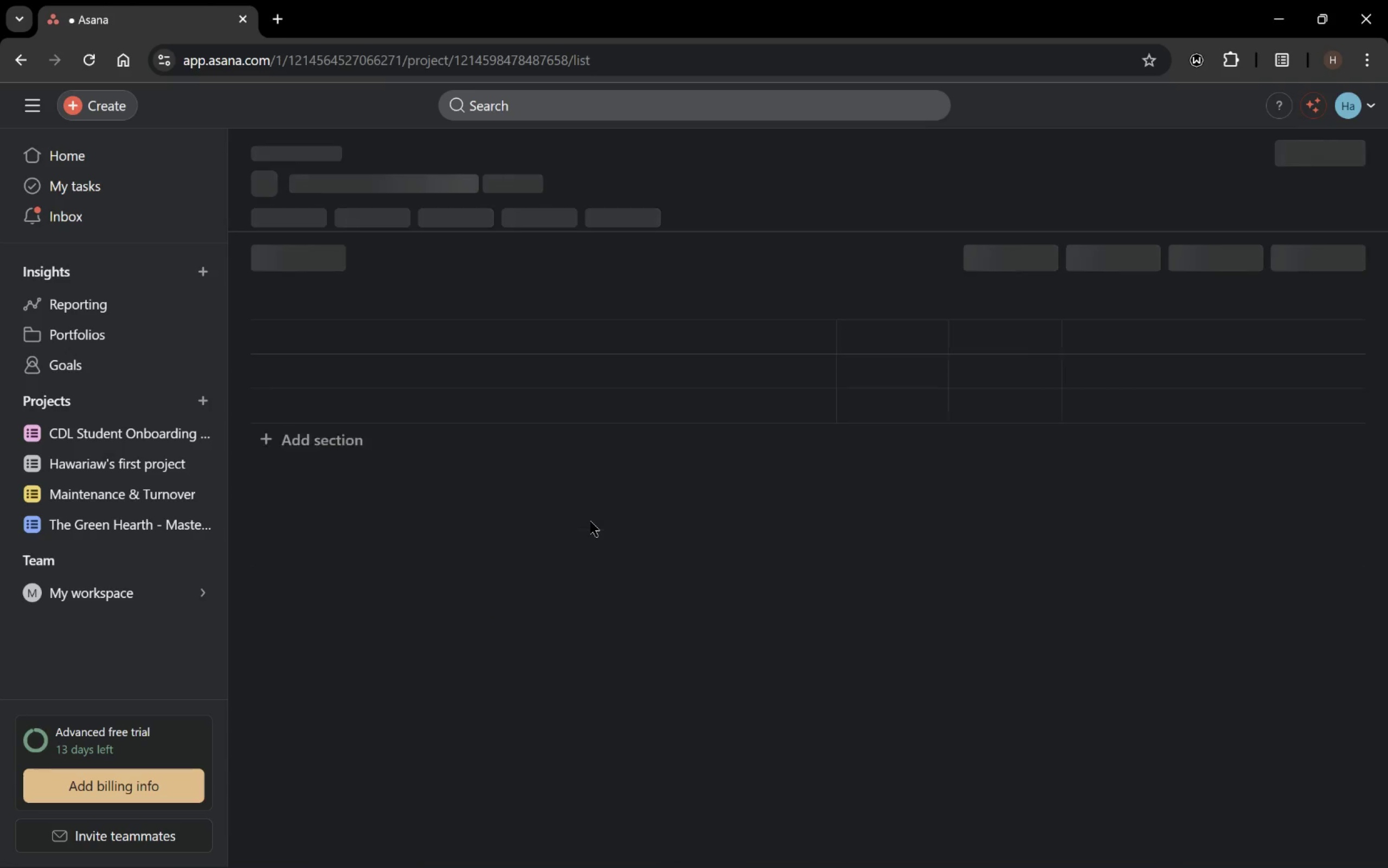 
left_click([298, 189])
 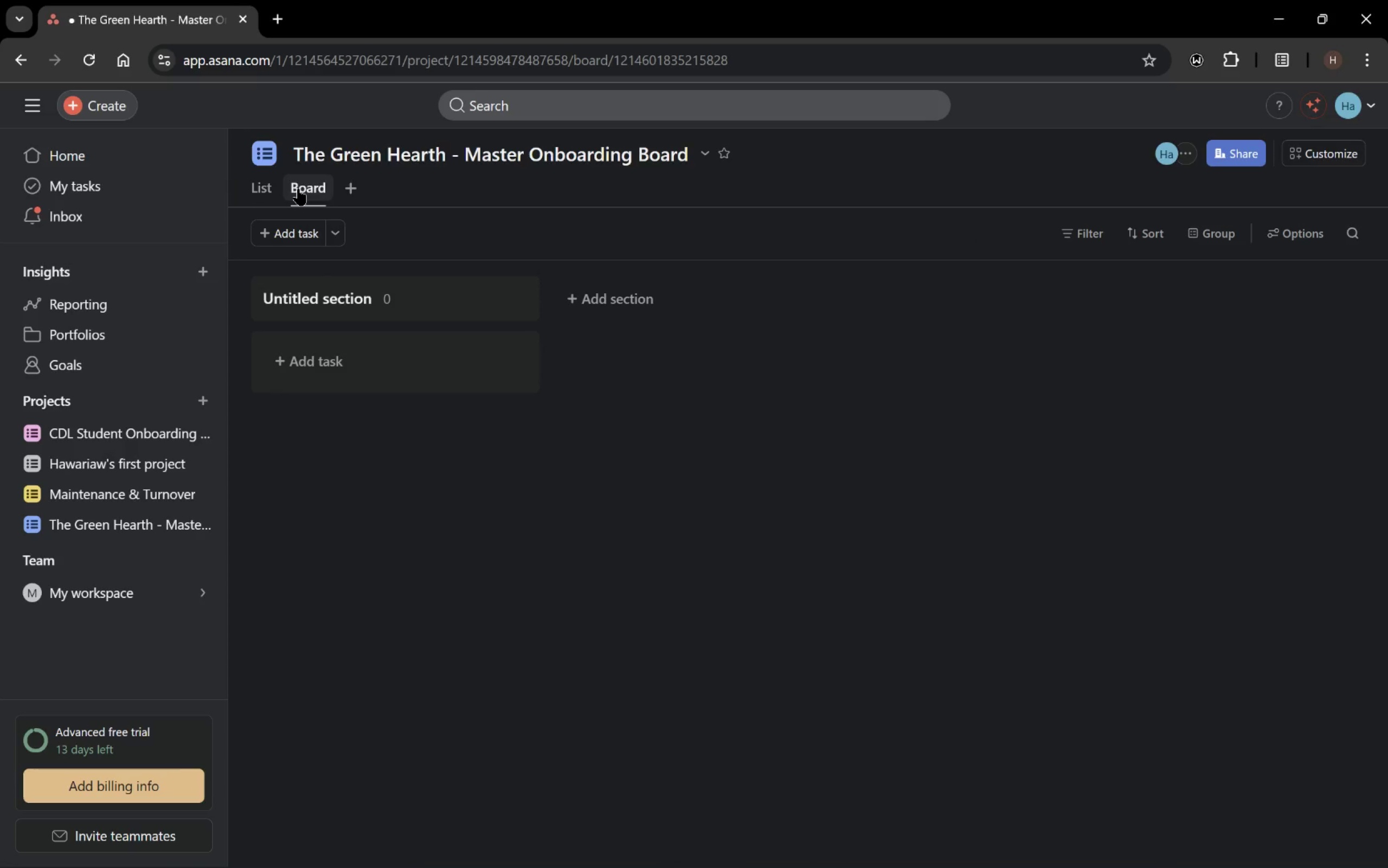 
wait(38.48)
 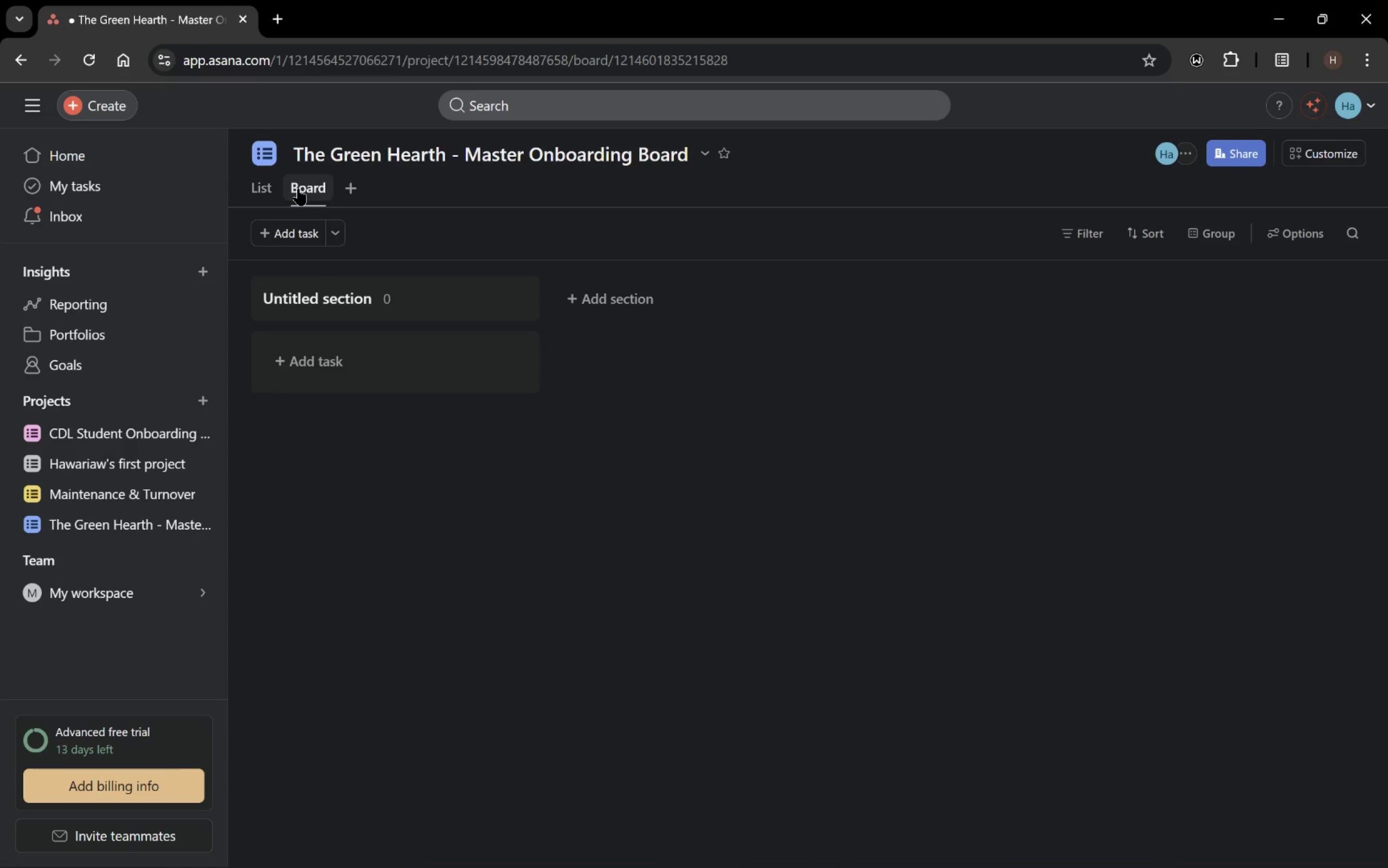 
key(Control+ControlLeft)
 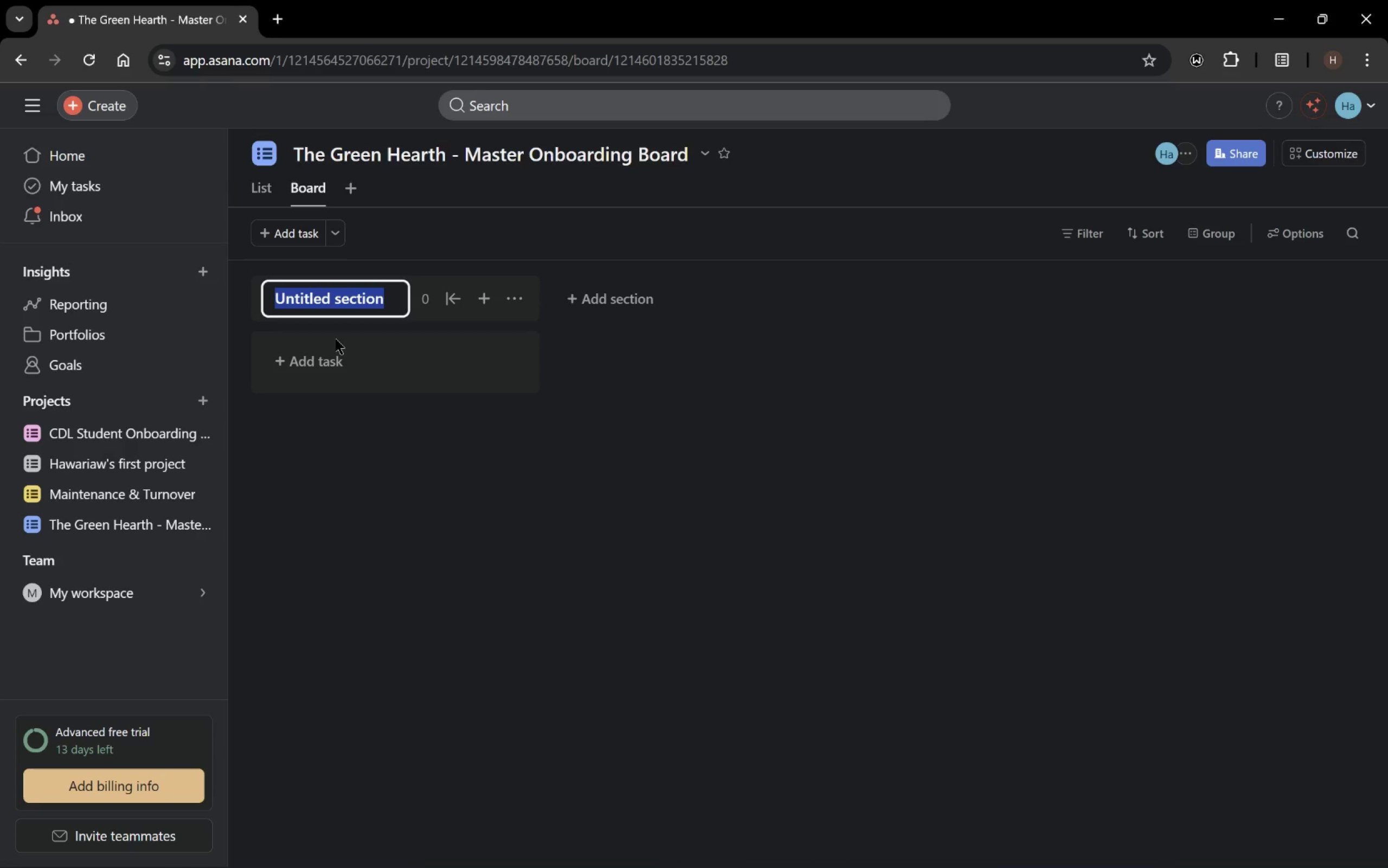 
key(Control+A)
 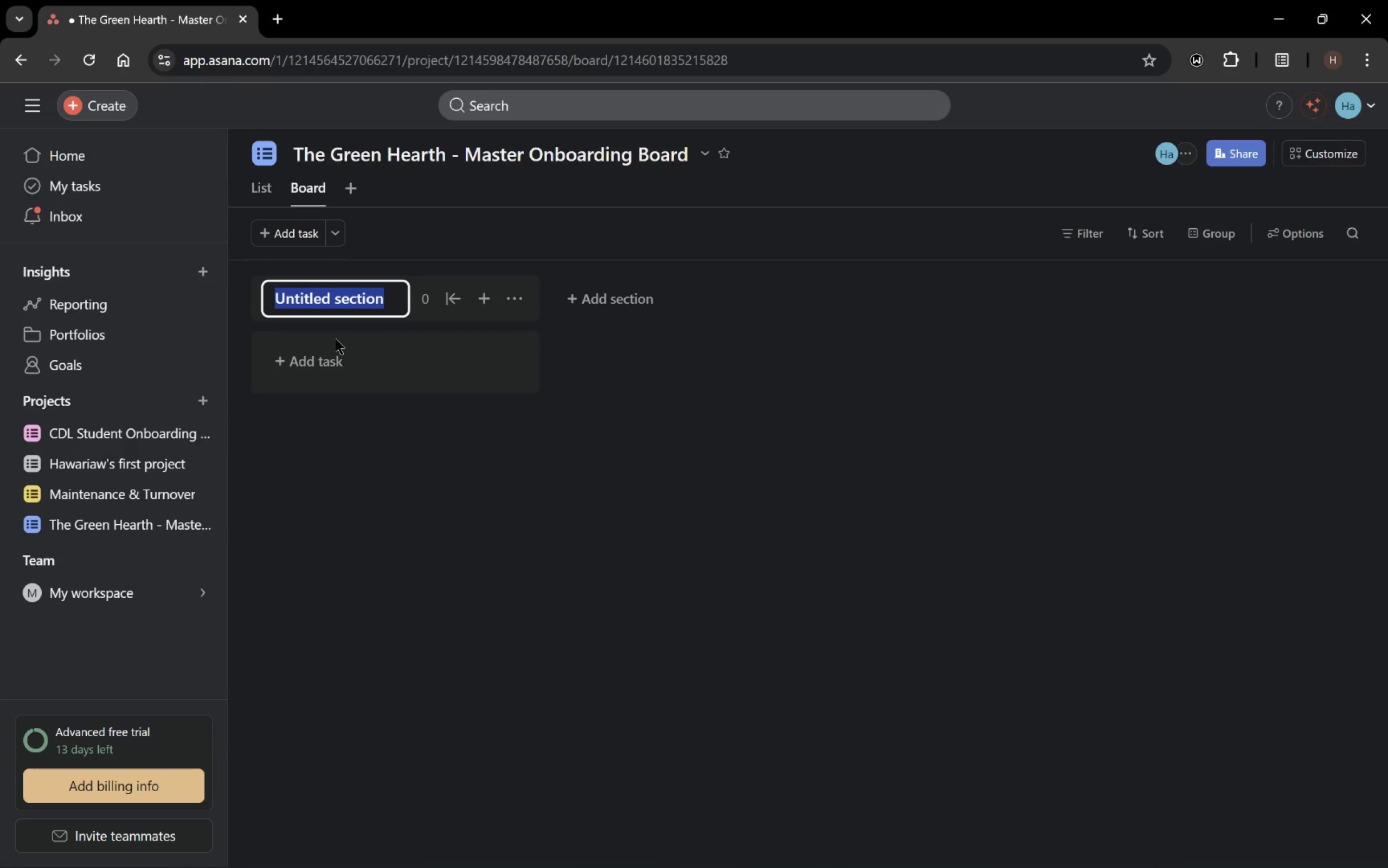 
wait(8.42)
 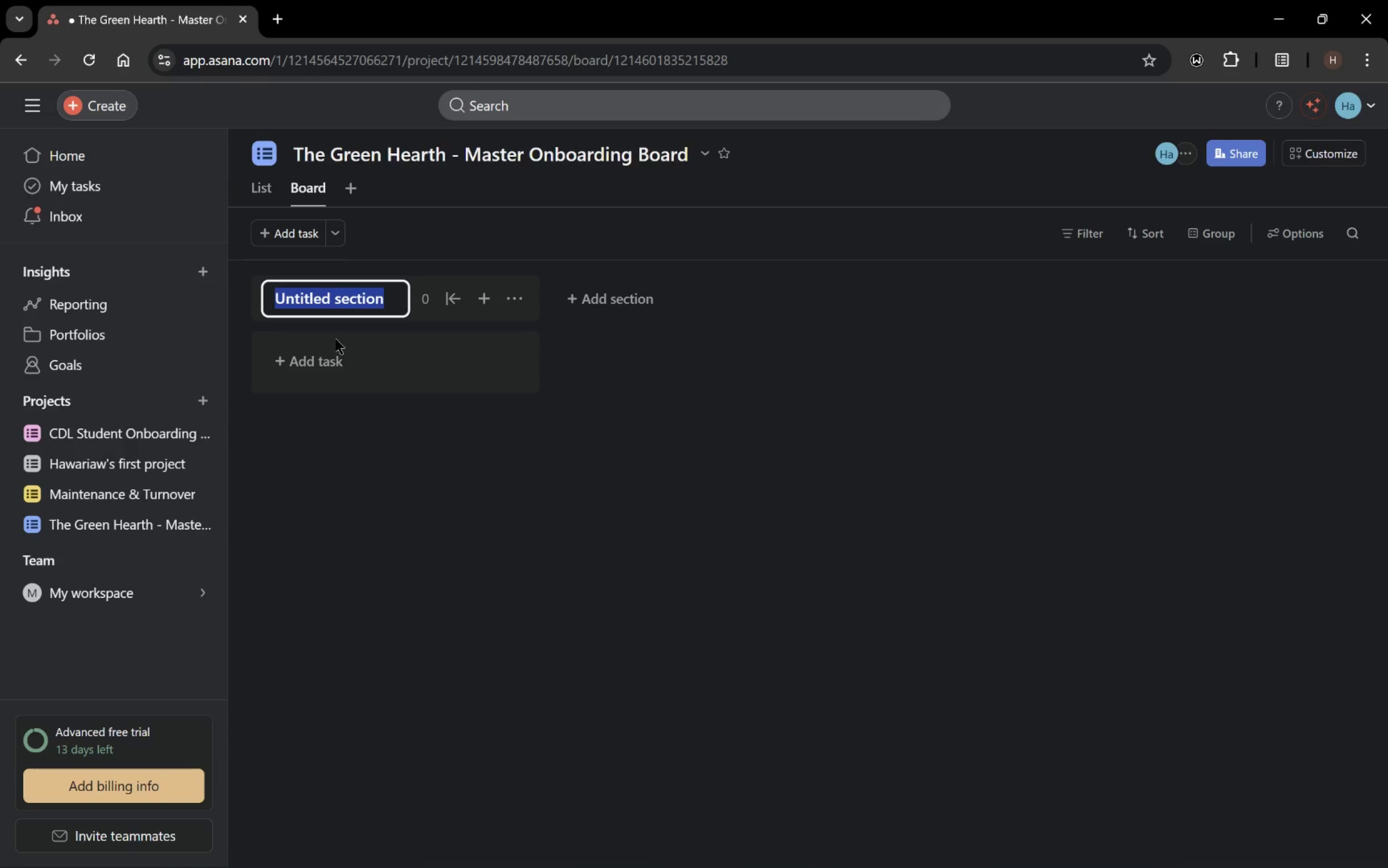 
type(Pre-boarding)
 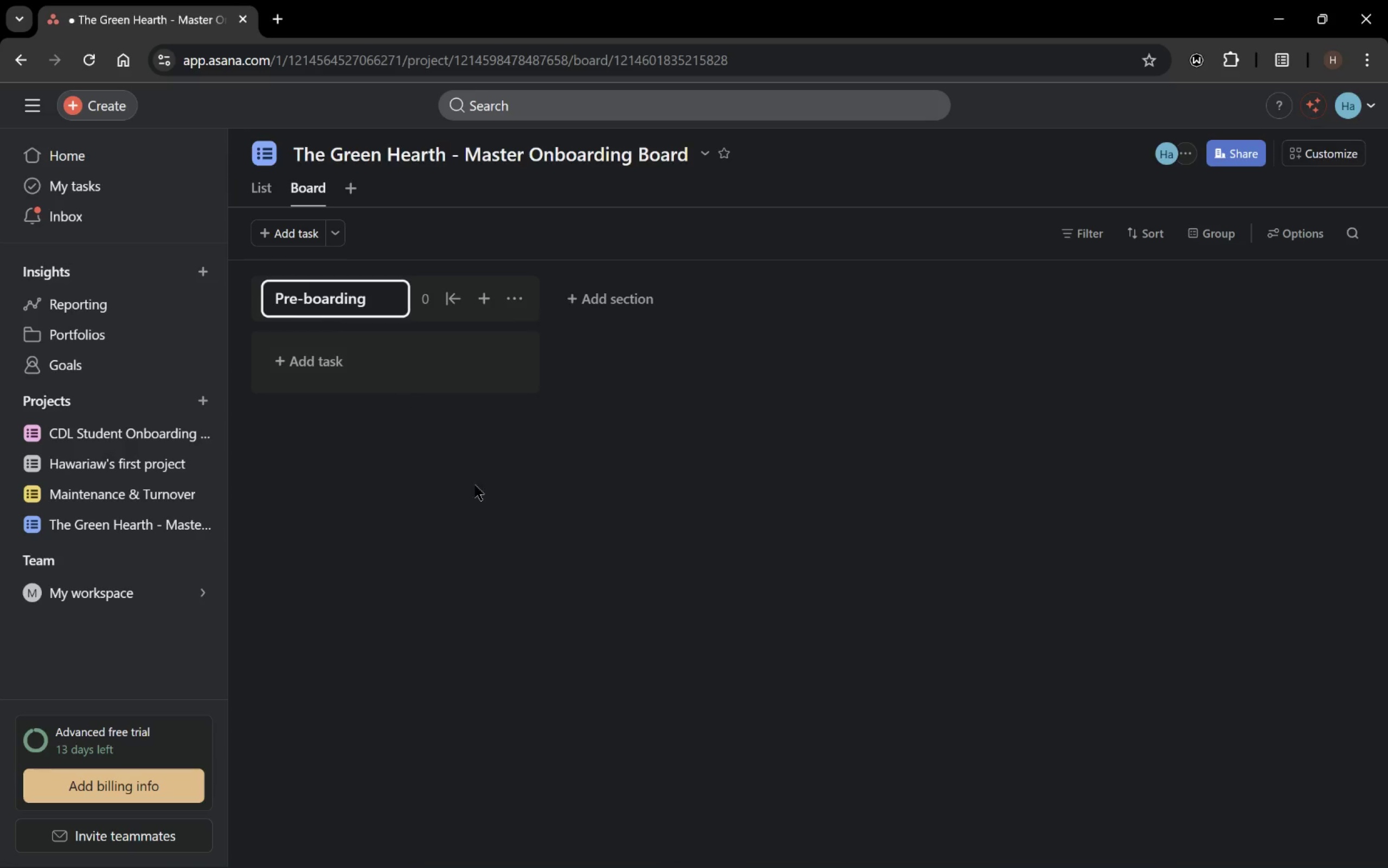 
left_click([548, 574])
 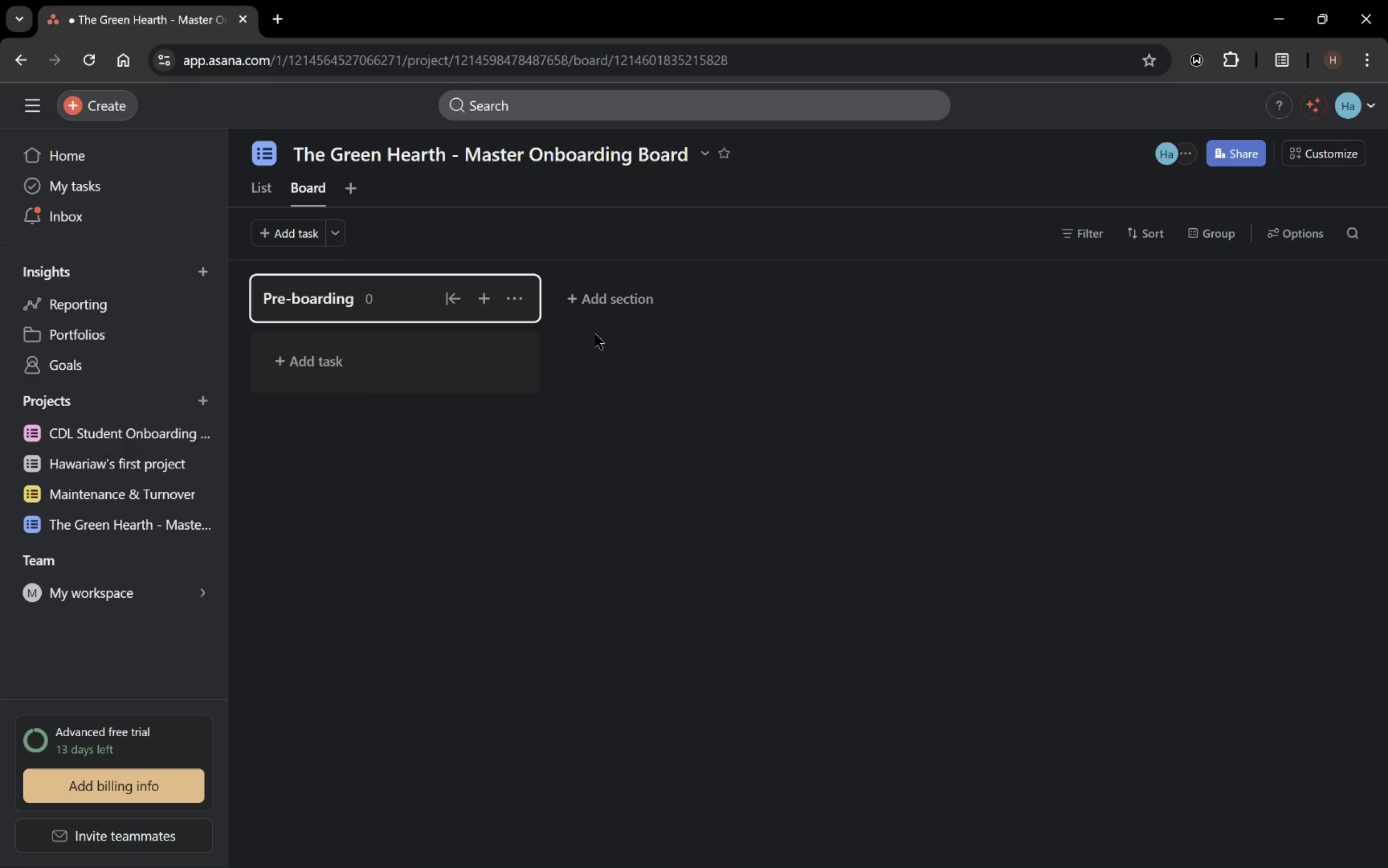 
left_click([597, 295])
 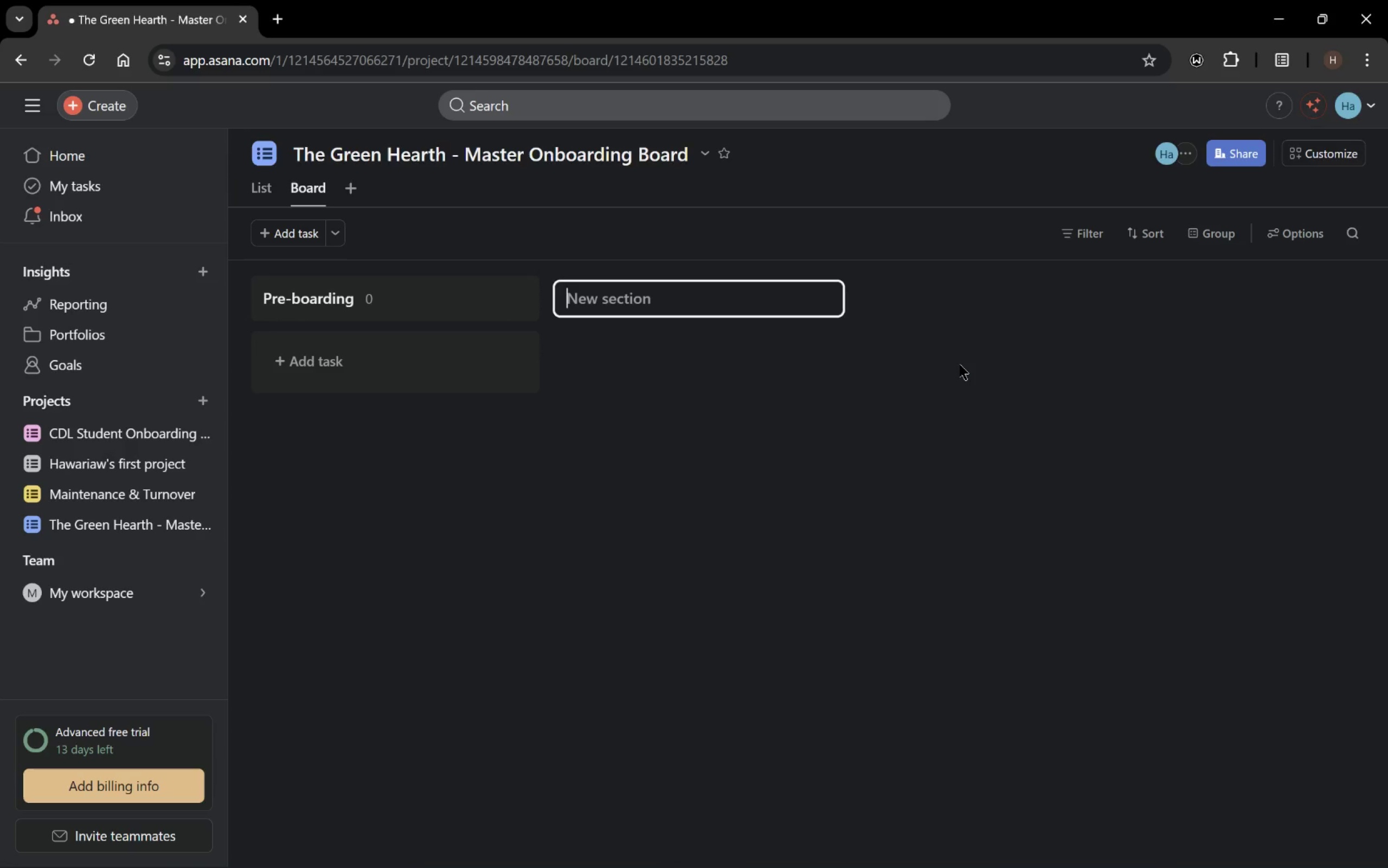 
wait(5.7)
 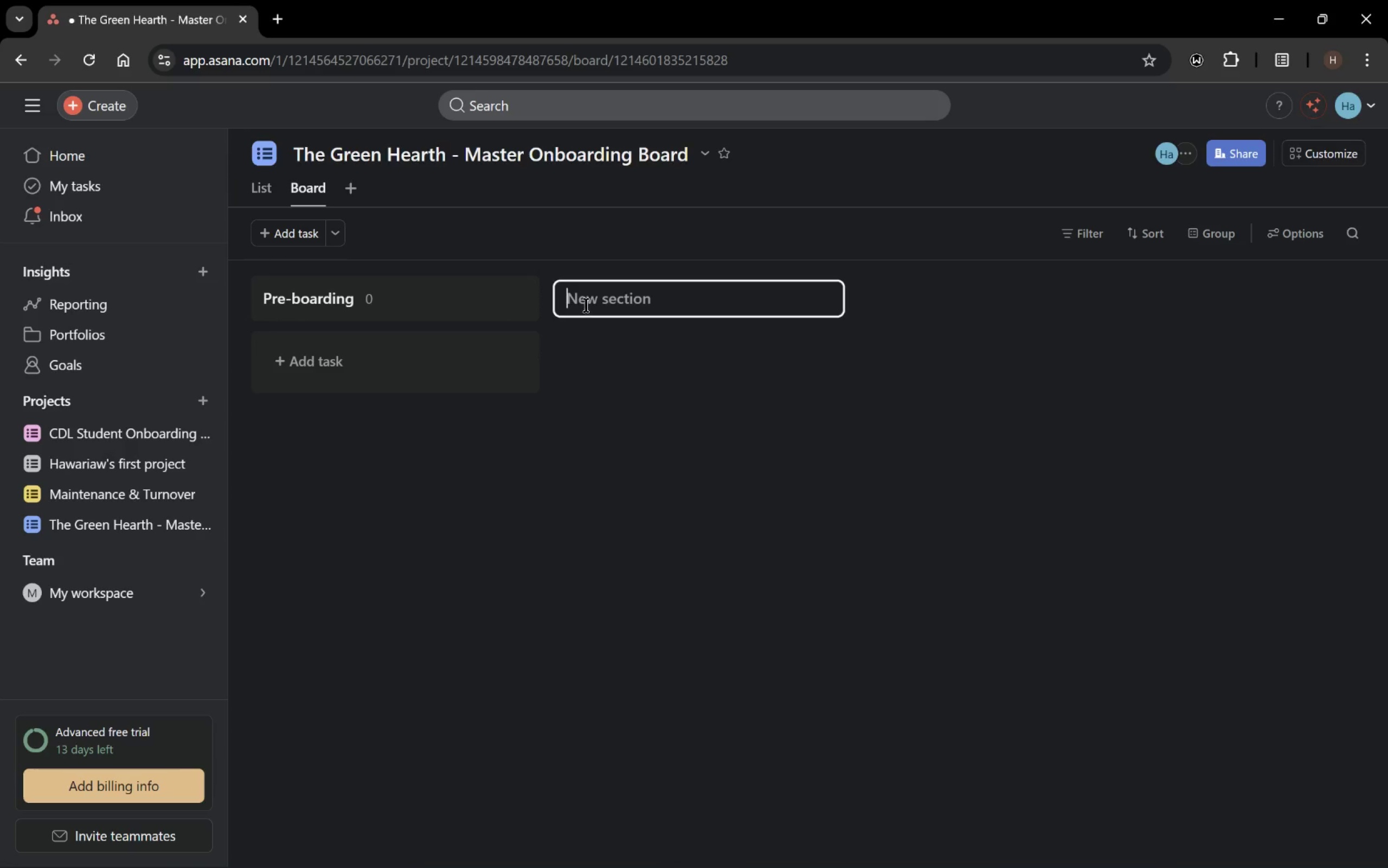 
type(Documentation)
 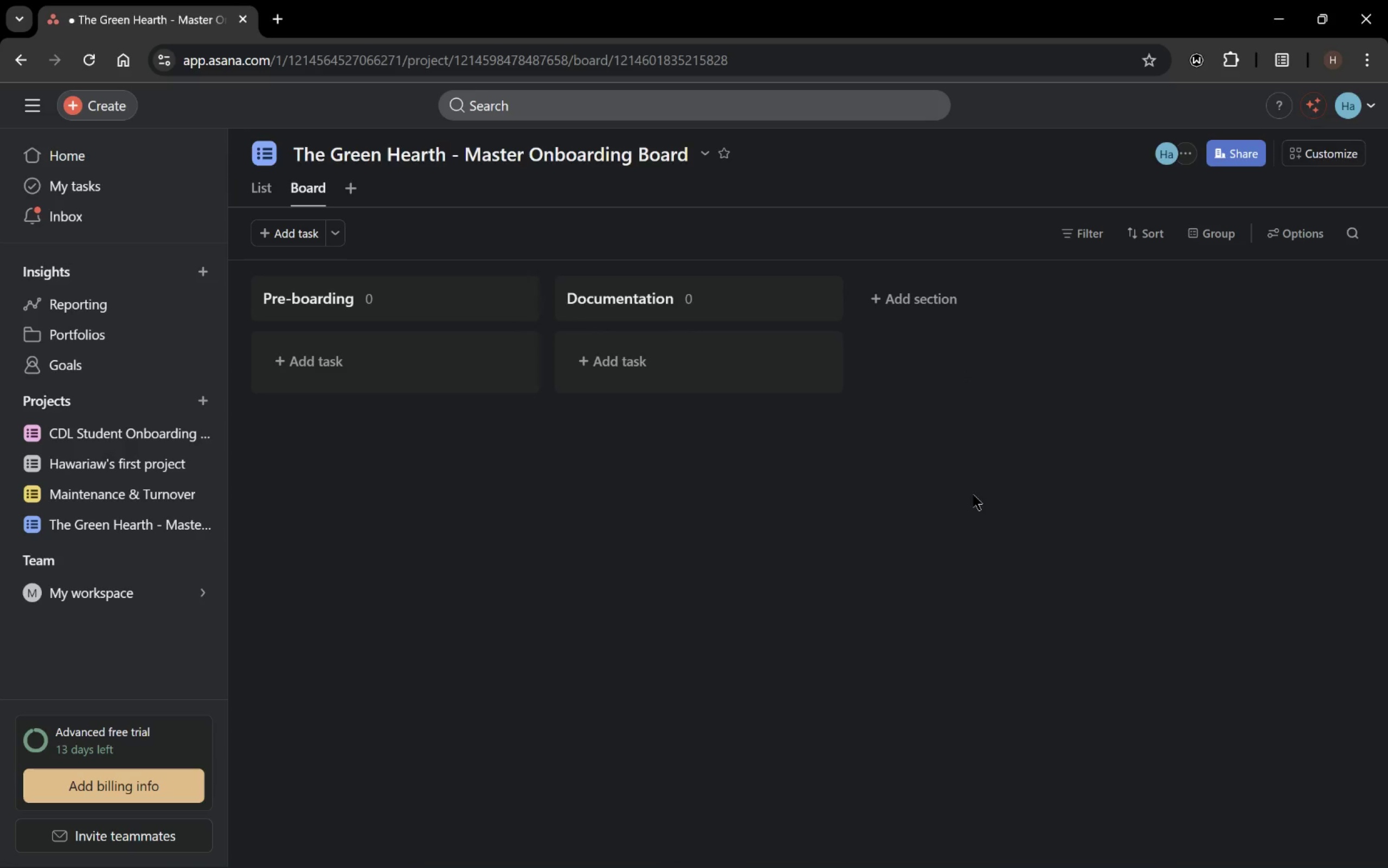 
left_click([926, 288])
 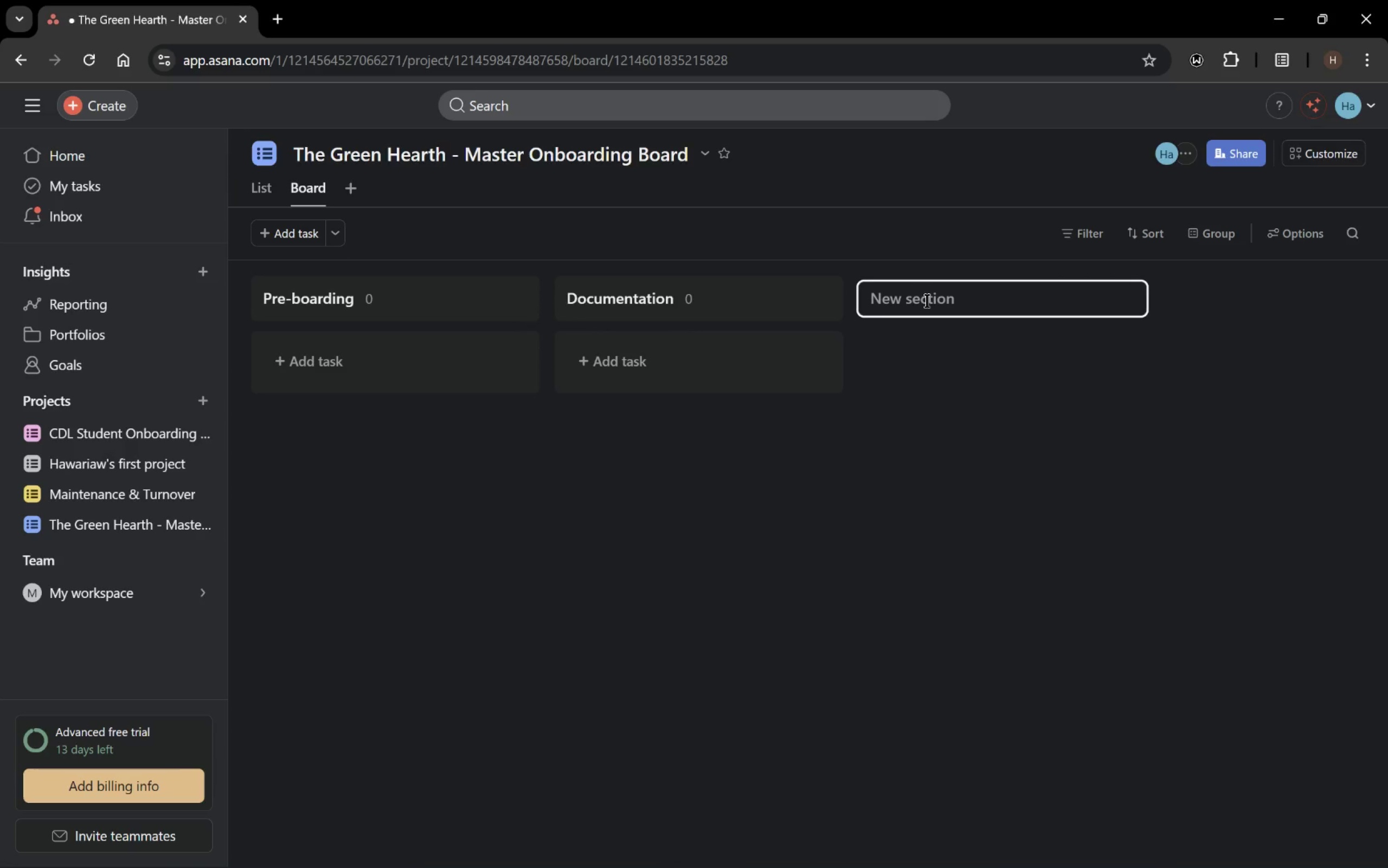 
type(Saftey & Compliance)
 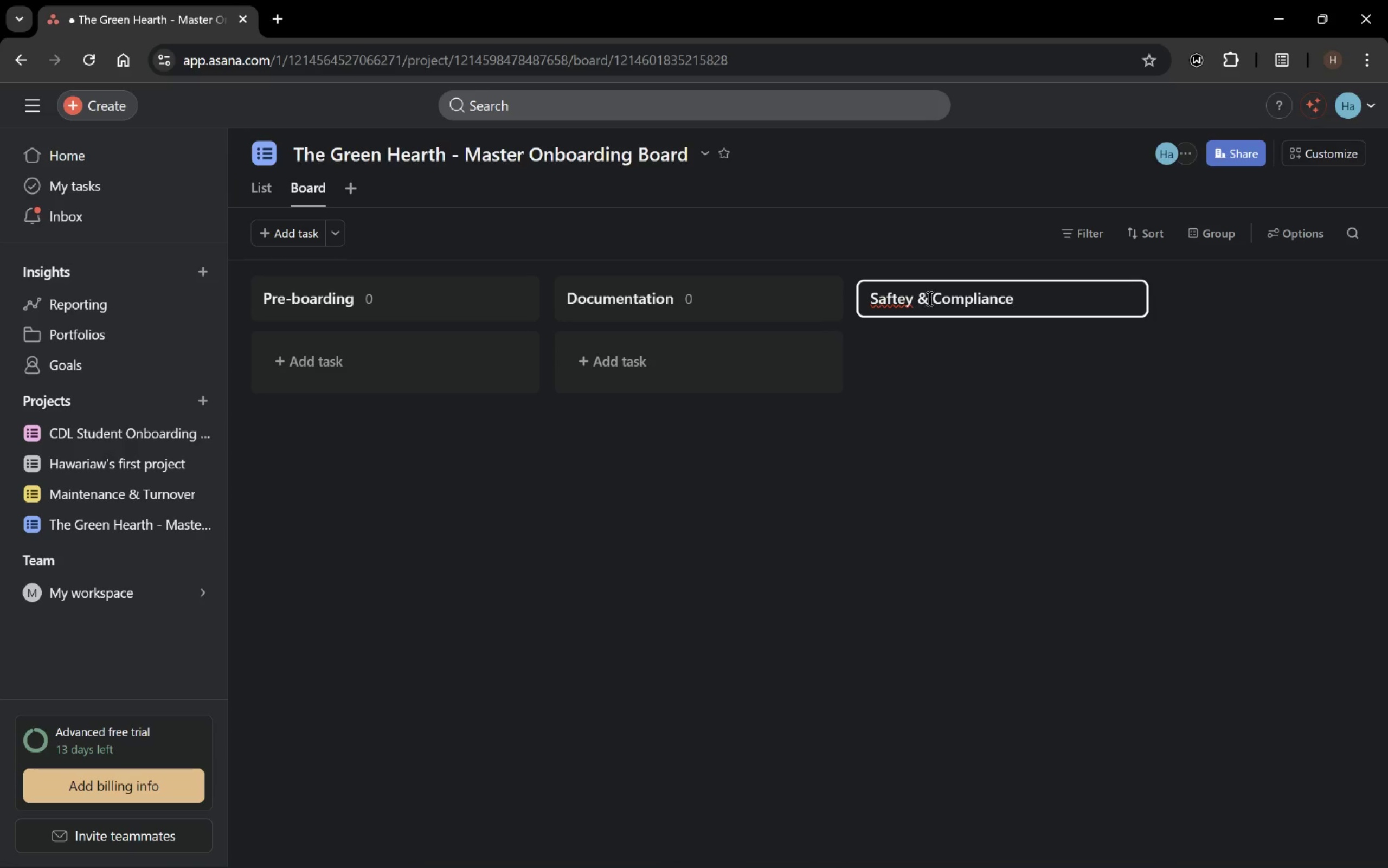 
type(On-site Shadowing)
 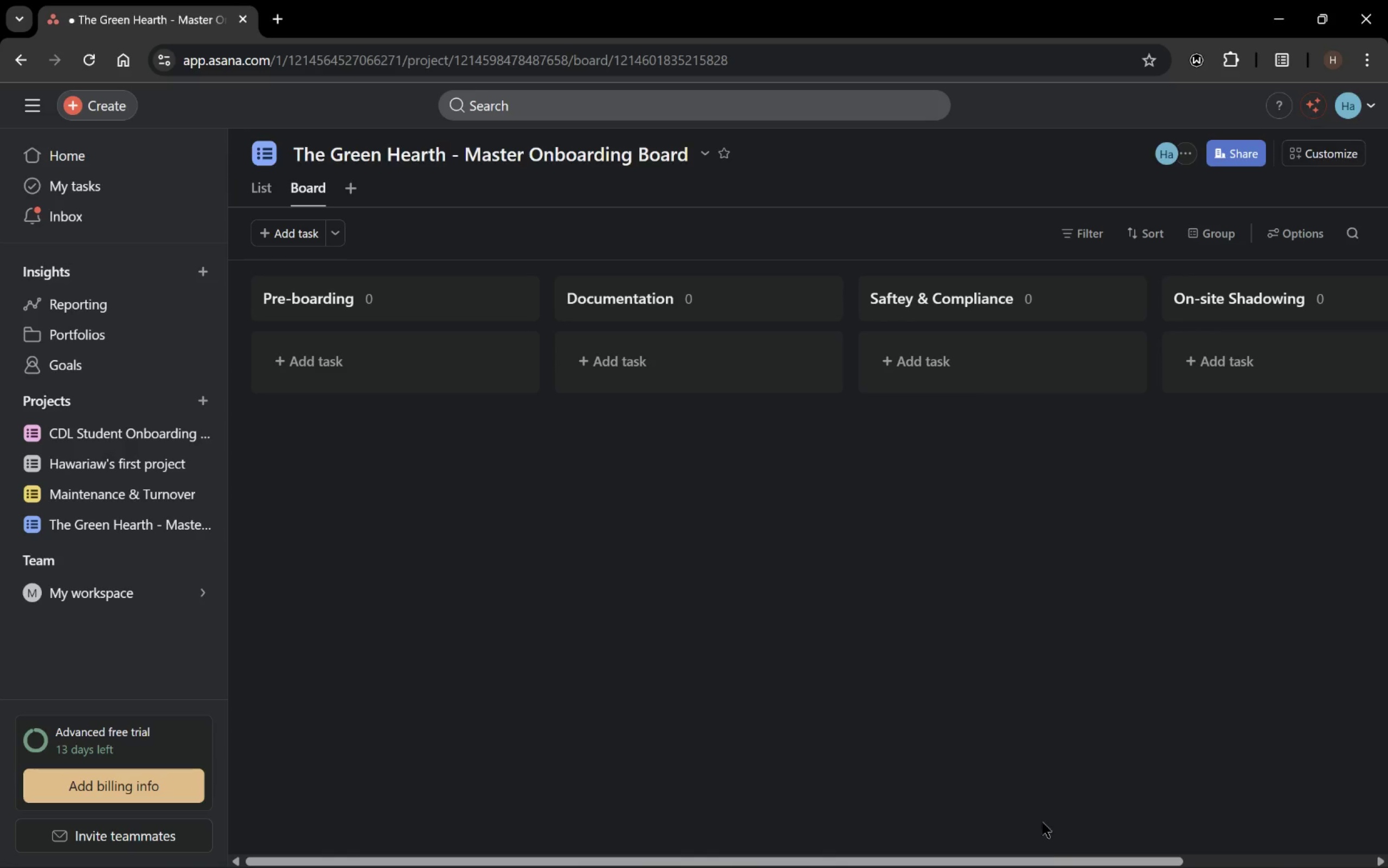 
left_click_drag(start_coordinate=[1064, 859], to_coordinate=[1267, 854])
 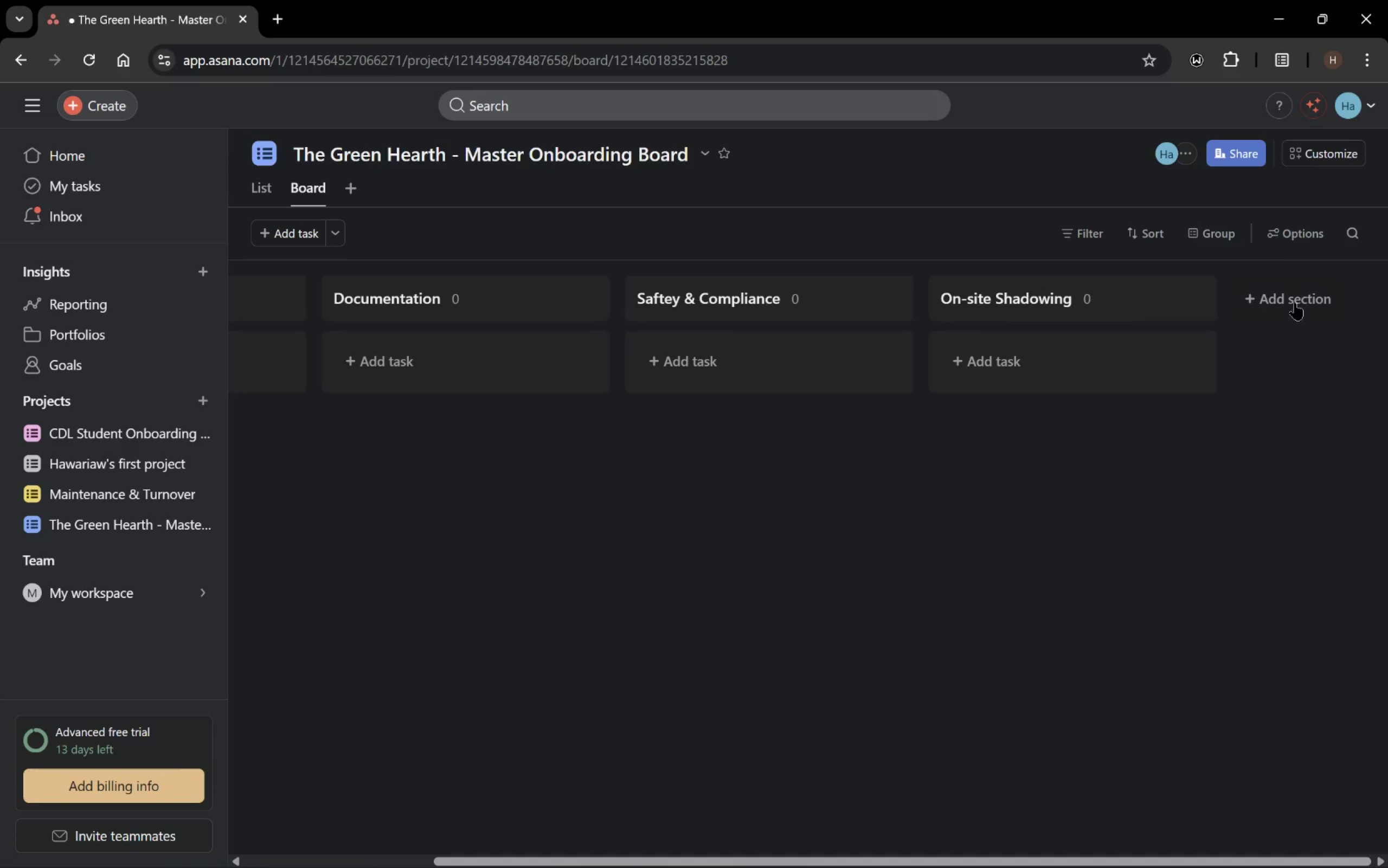 
left_click([1289, 278])
 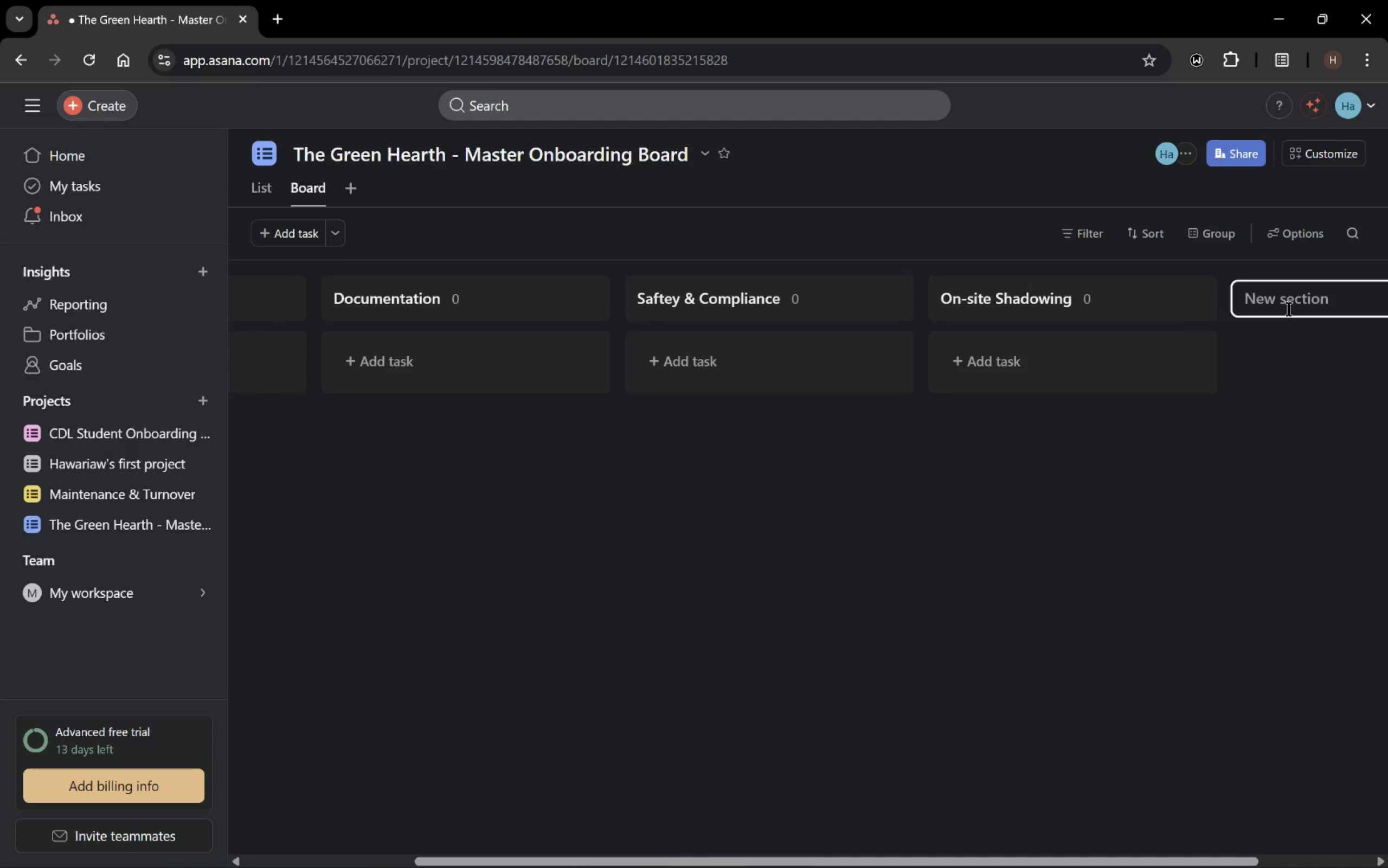 
type(30-Day Review)
 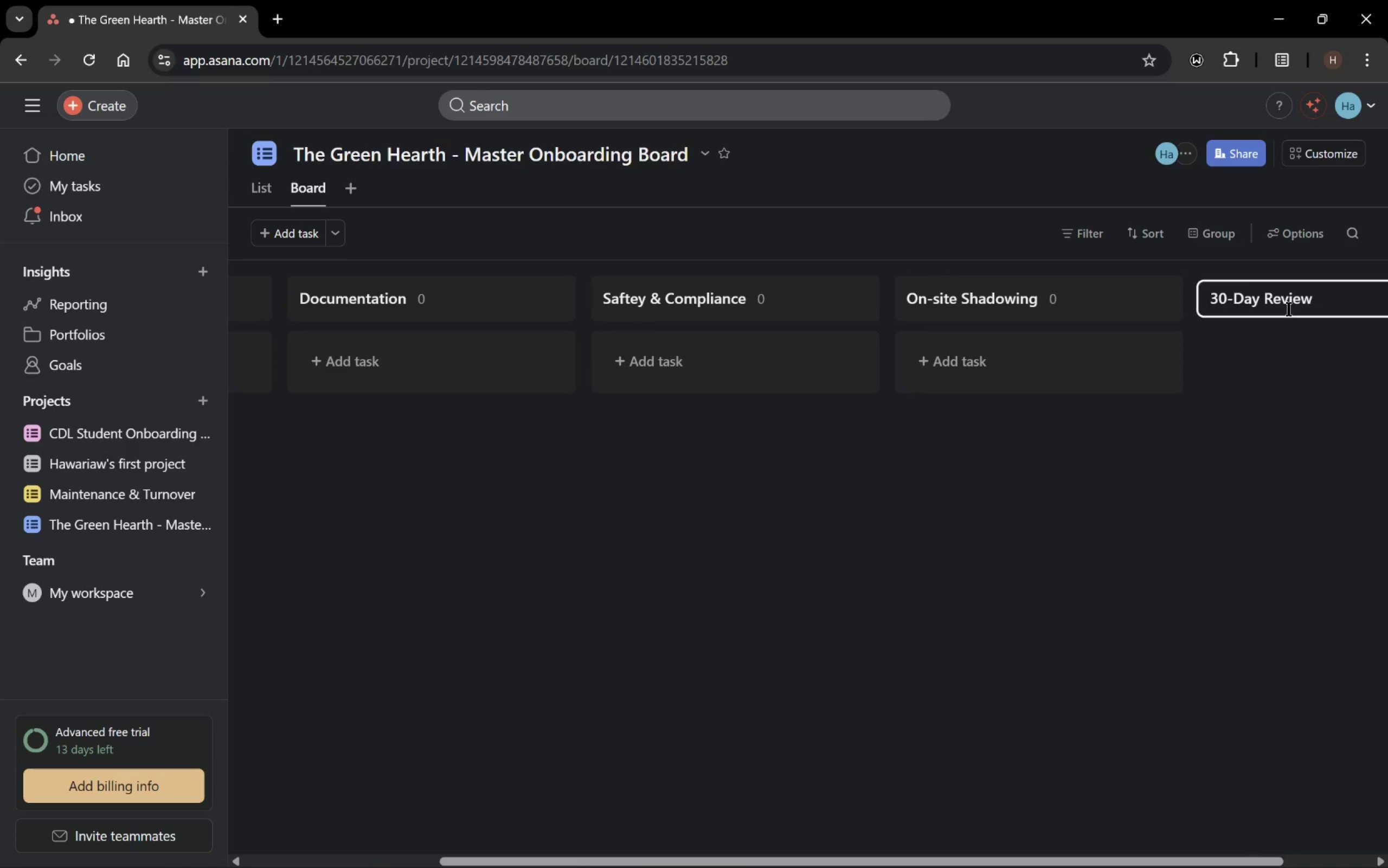 
left_click([1250, 544])
 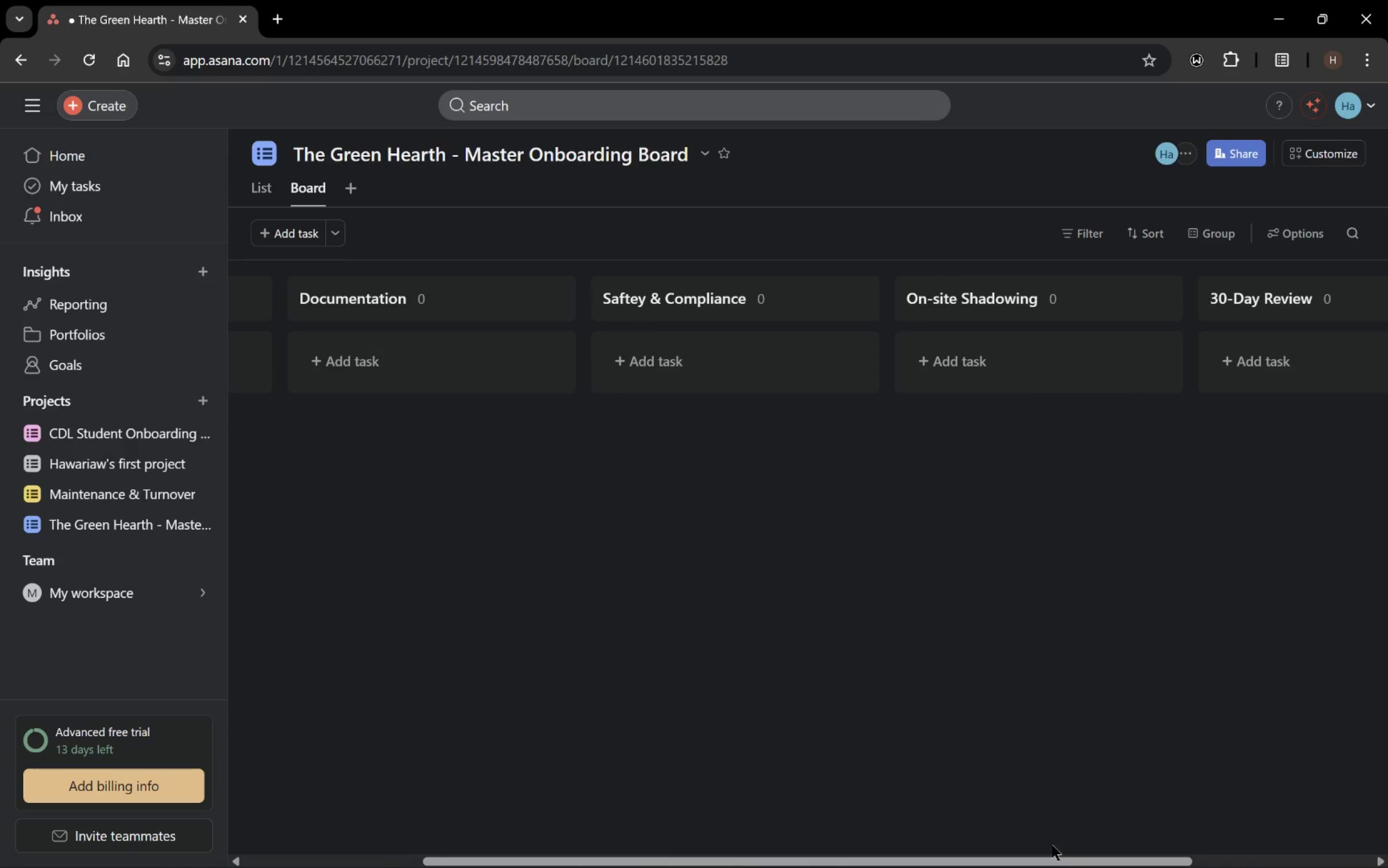 
left_click_drag(start_coordinate=[1057, 859], to_coordinate=[1277, 851])
 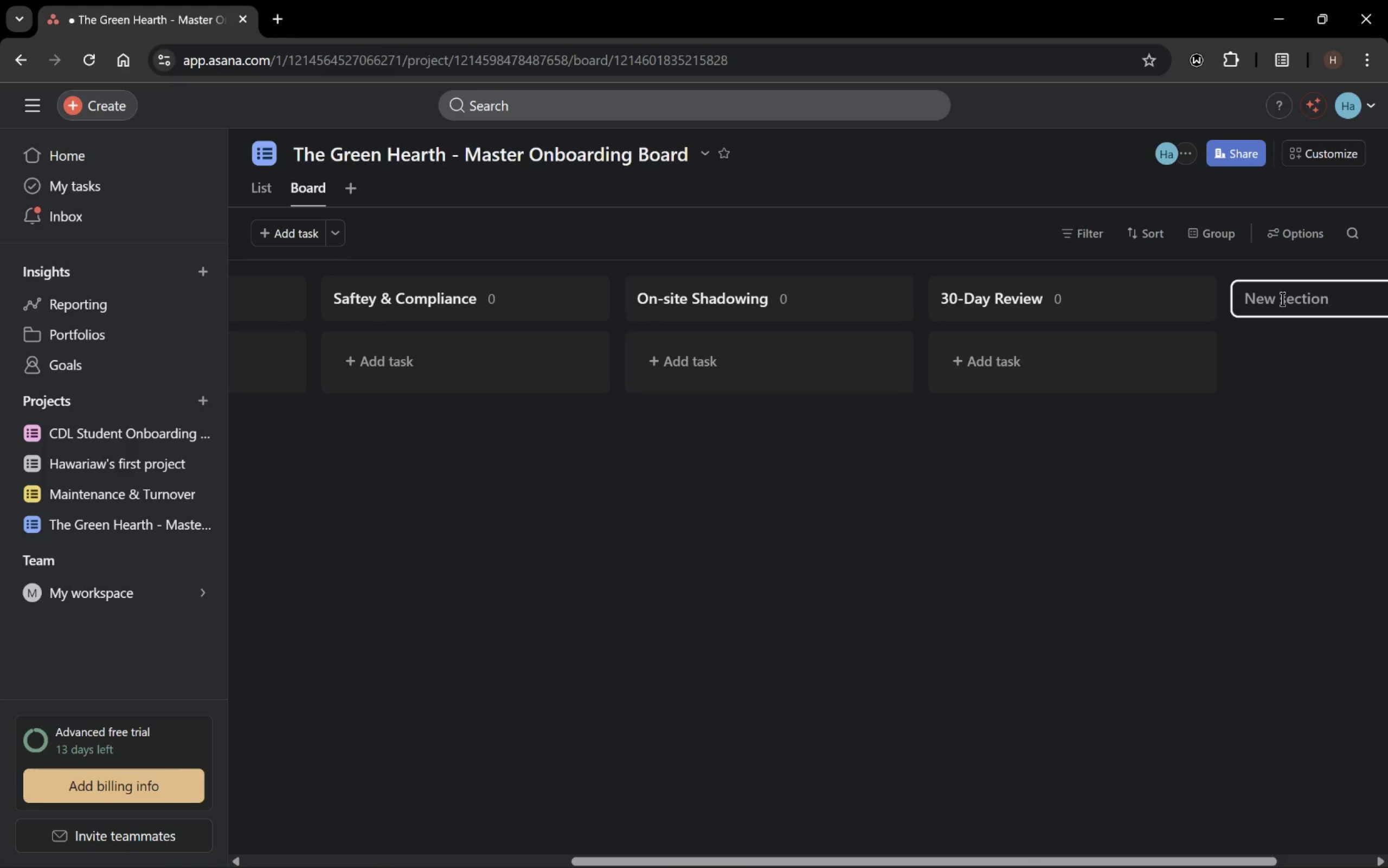 
type(Completed)
 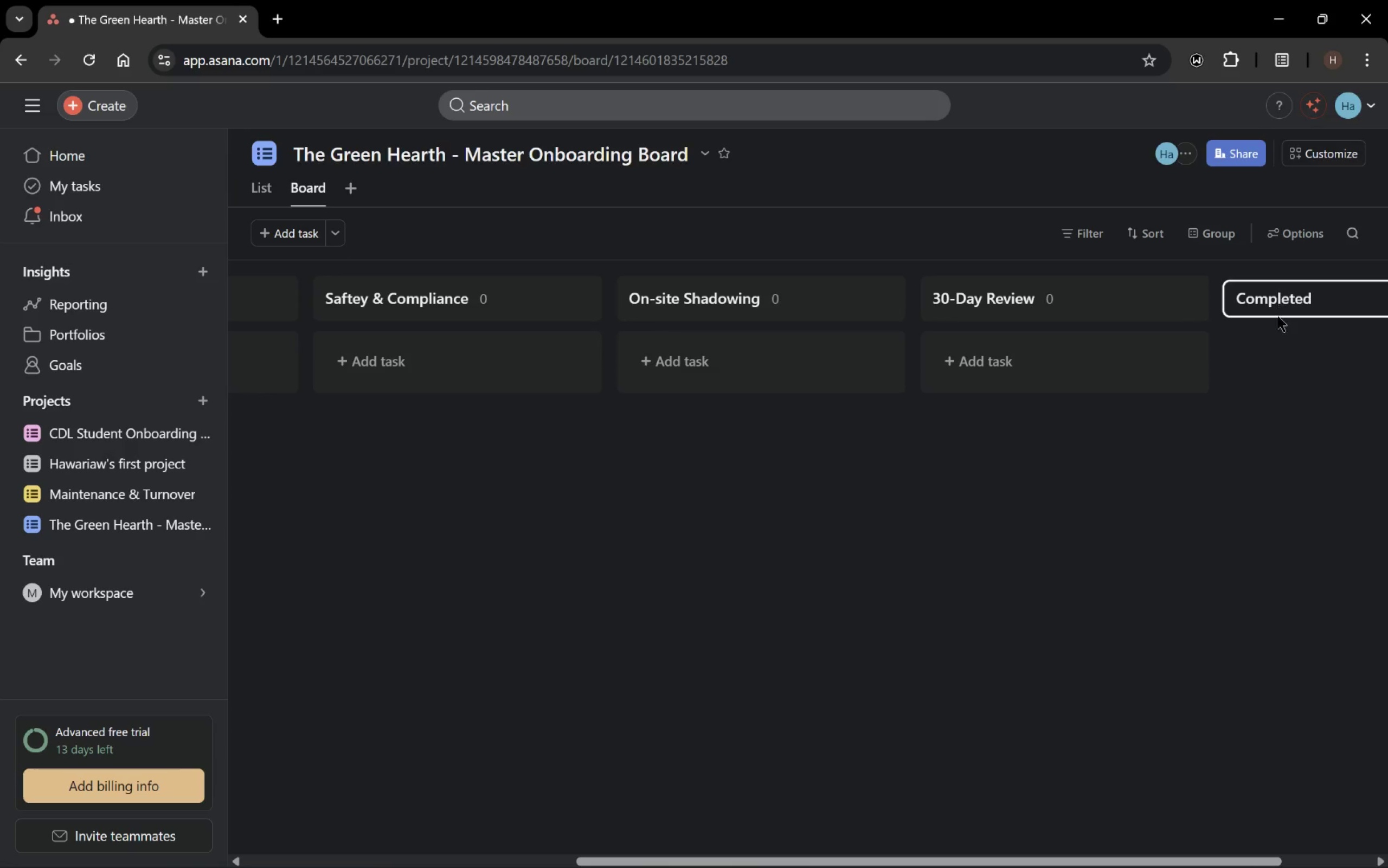 
left_click([1271, 535])
 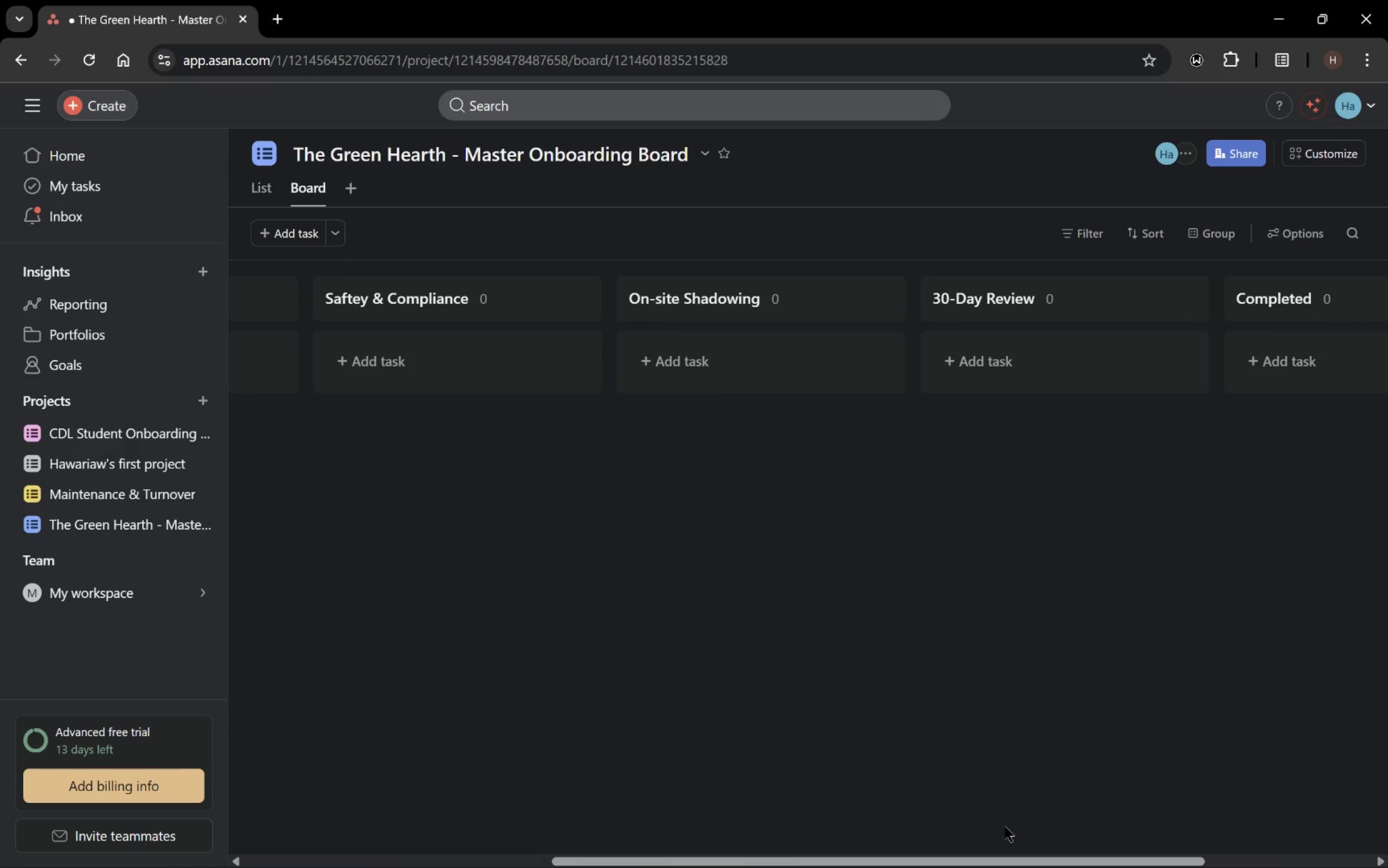 
left_click_drag(start_coordinate=[1014, 858], to_coordinate=[629, 864])
 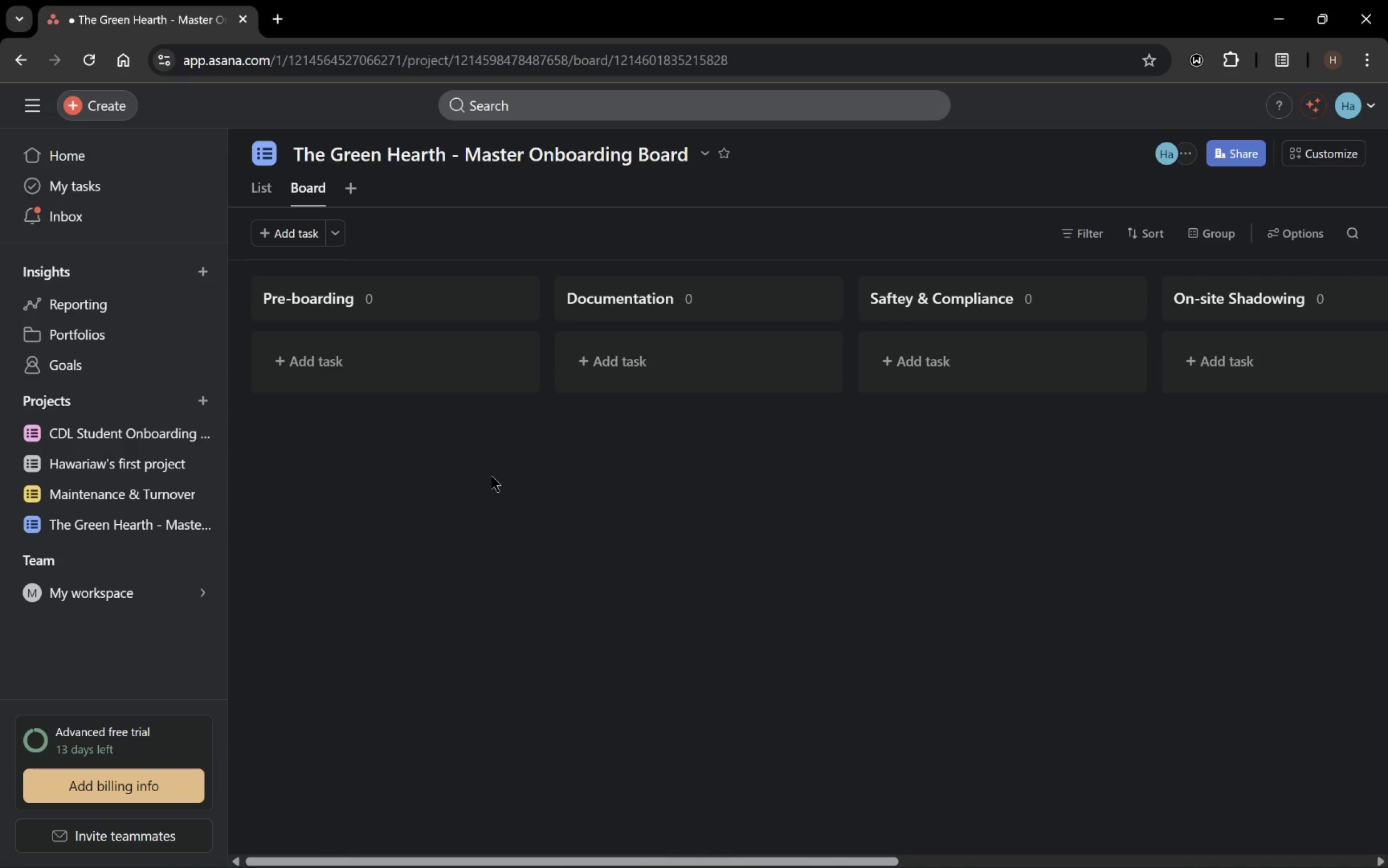 
wait(42.59)
 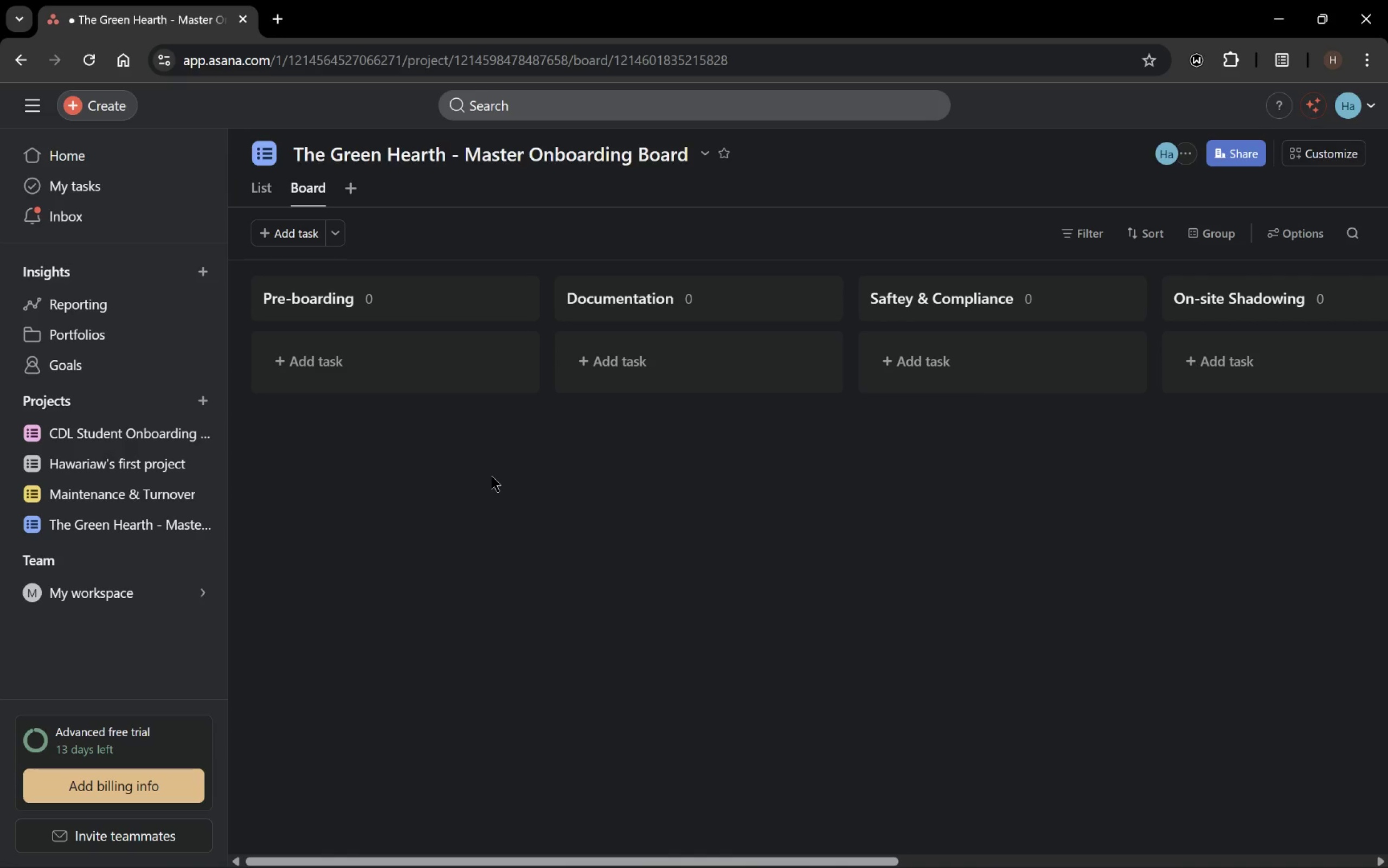 
left_click_drag(start_coordinate=[872, 852], to_coordinate=[914, 852])
 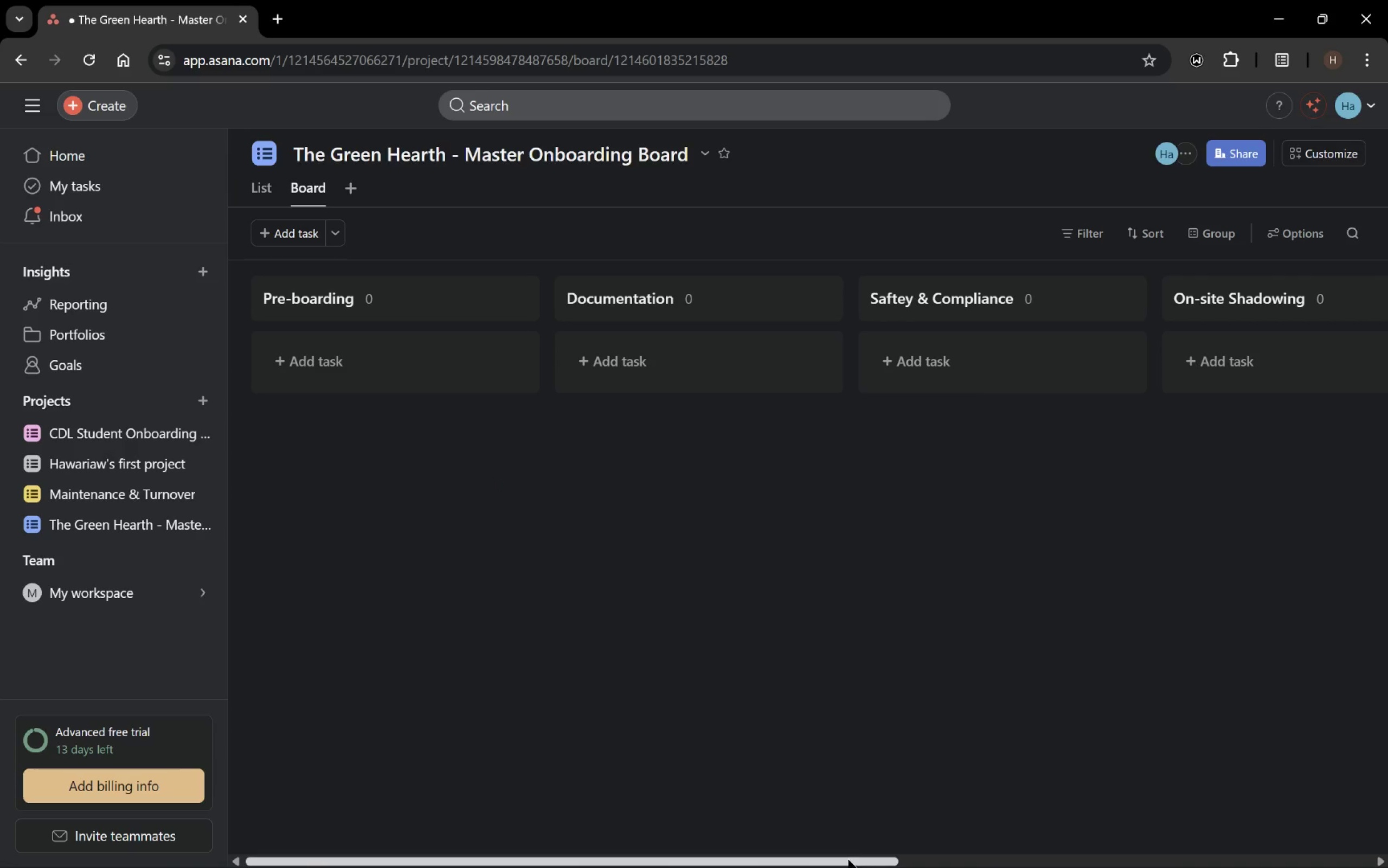 
left_click_drag(start_coordinate=[849, 860], to_coordinate=[780, 858])
 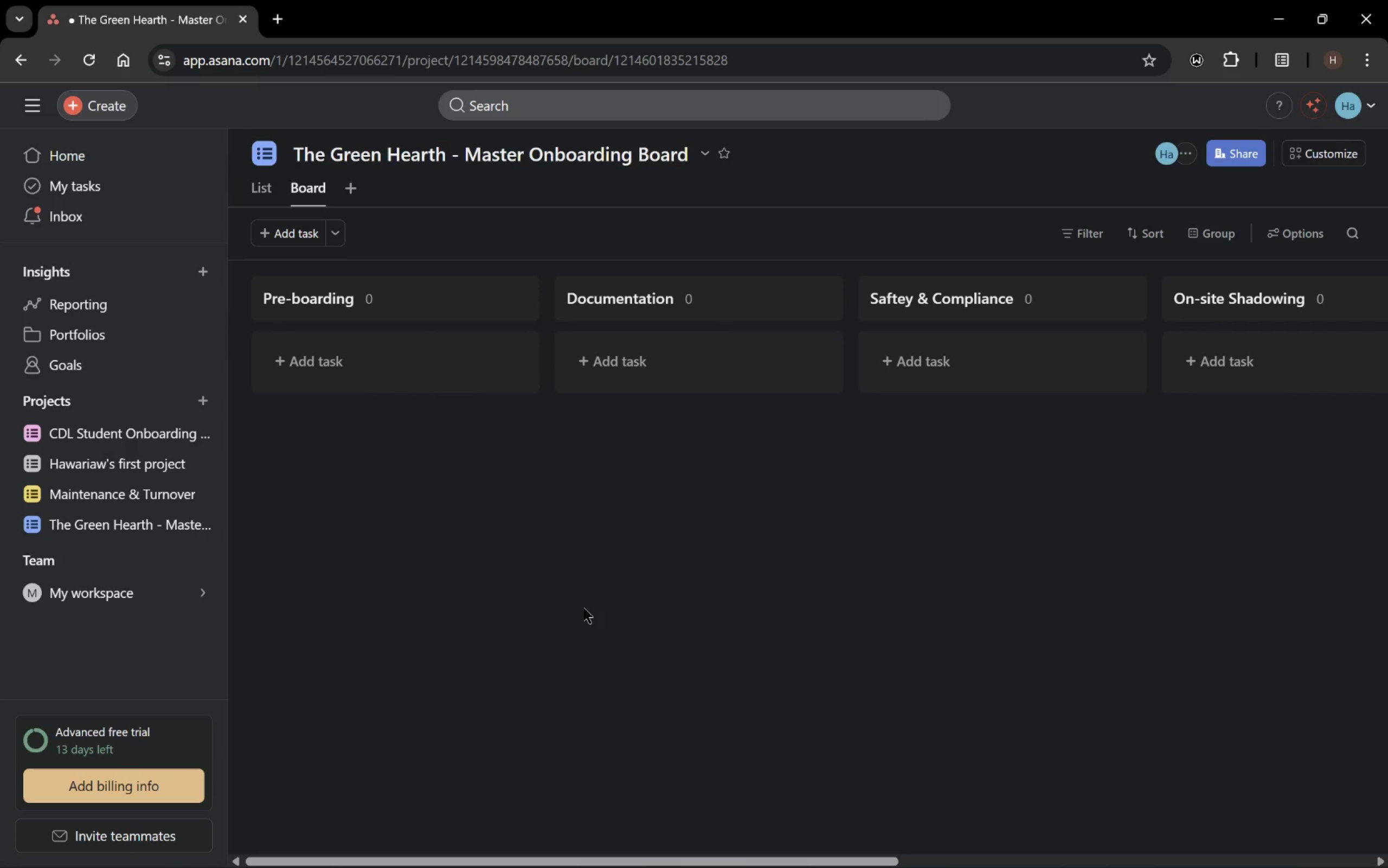 
wait(5.31)
 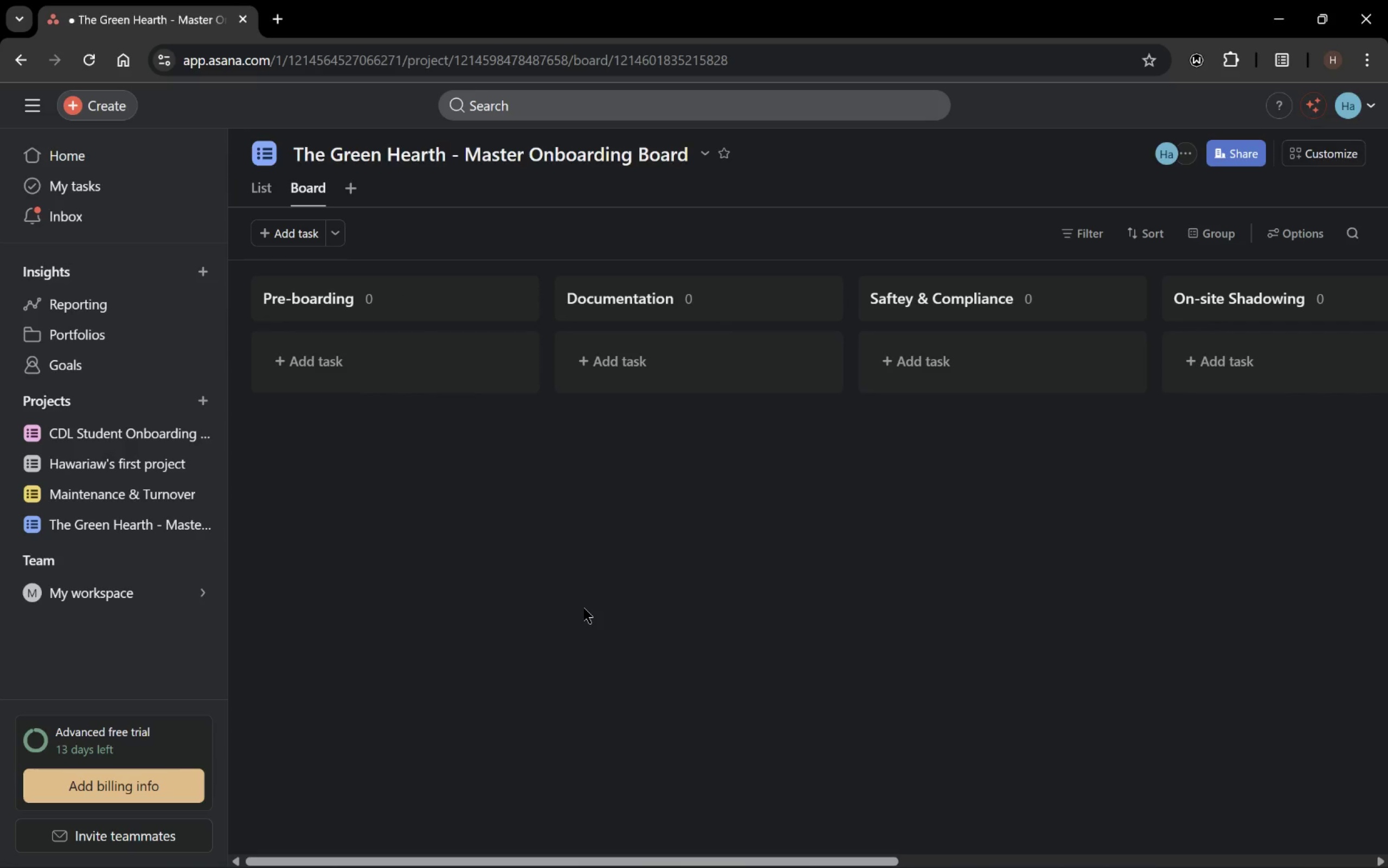 
left_click_drag(start_coordinate=[657, 864], to_coordinate=[611, 851])
 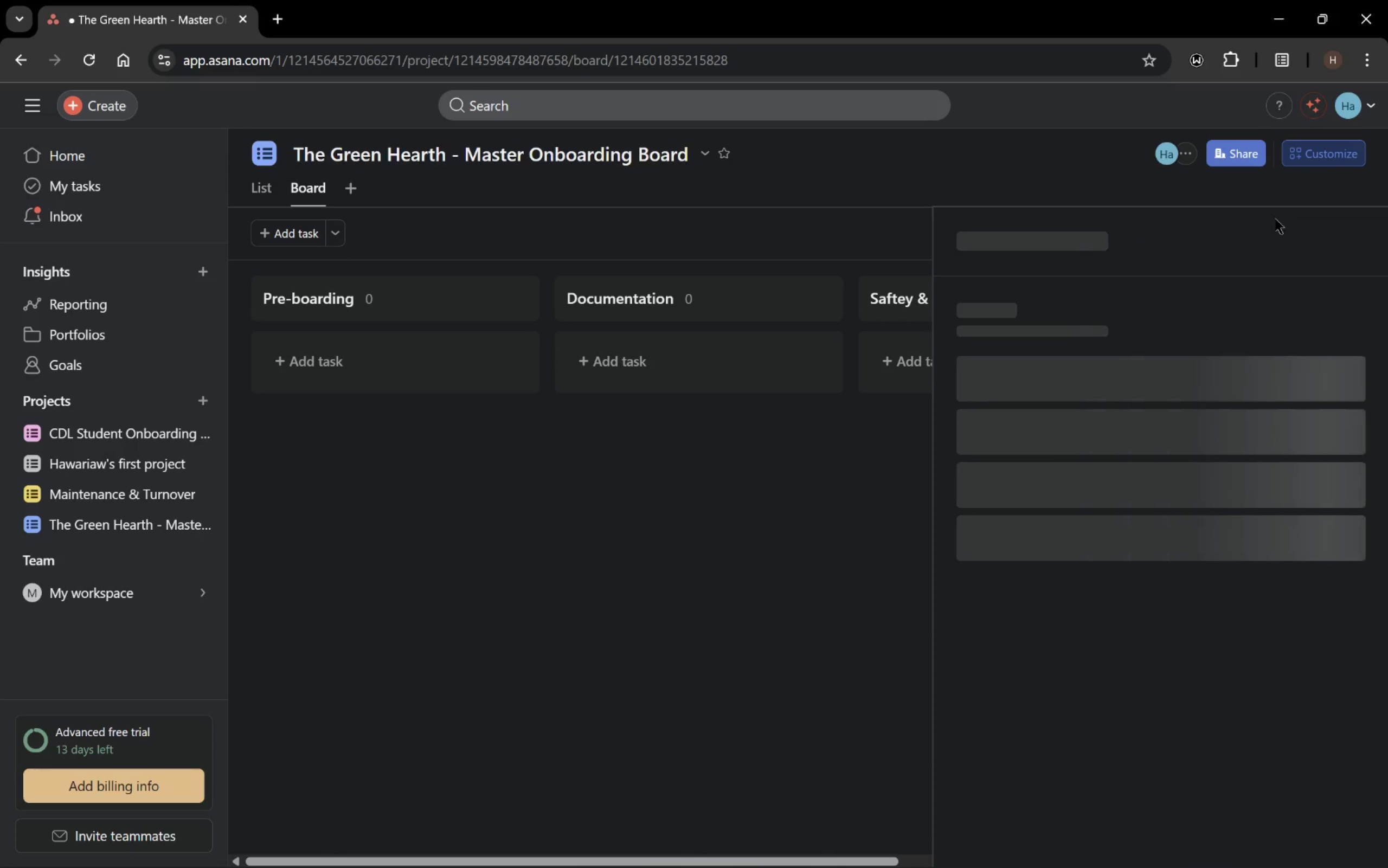 
wait(10.53)
 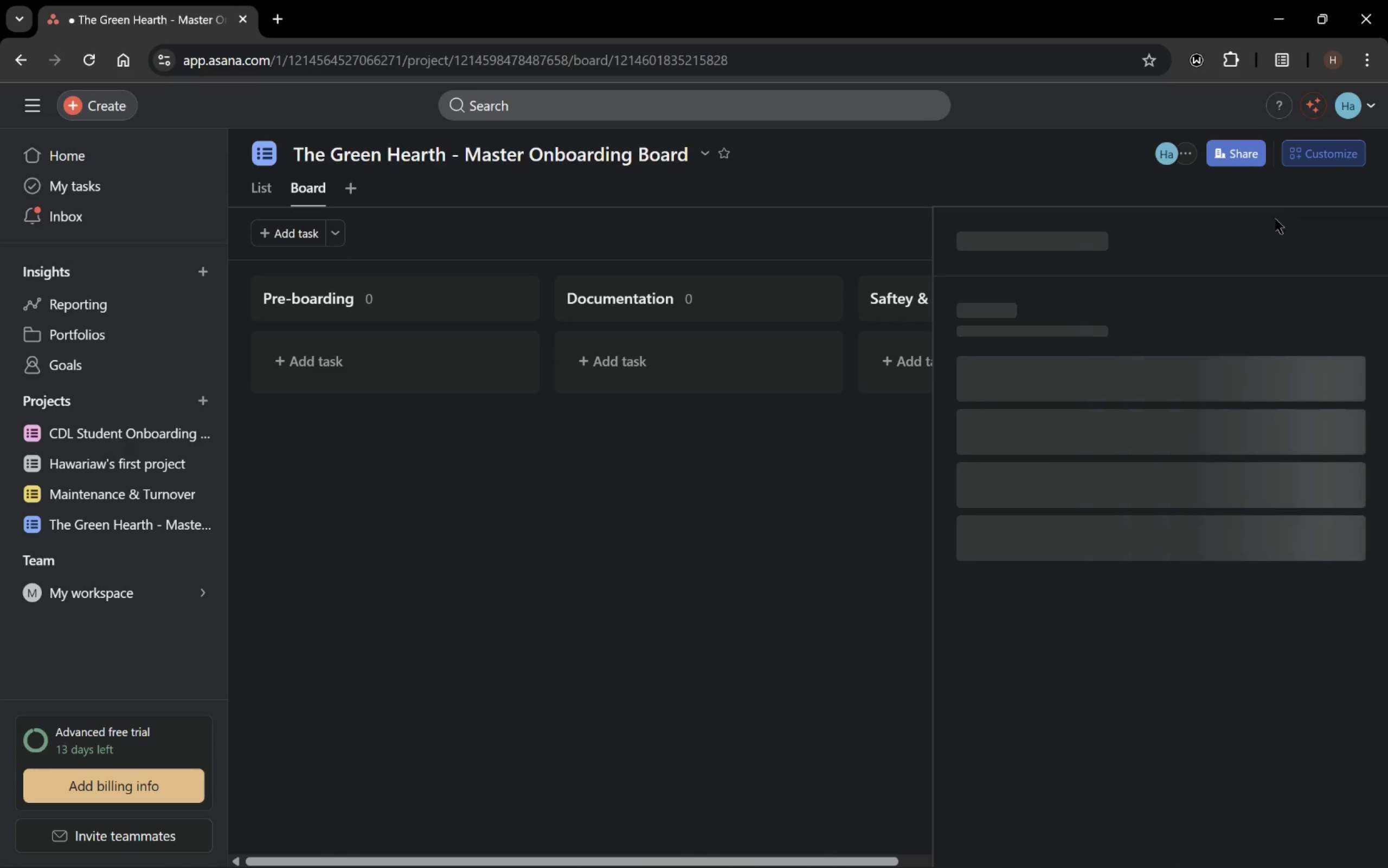 
left_click([1196, 500])
 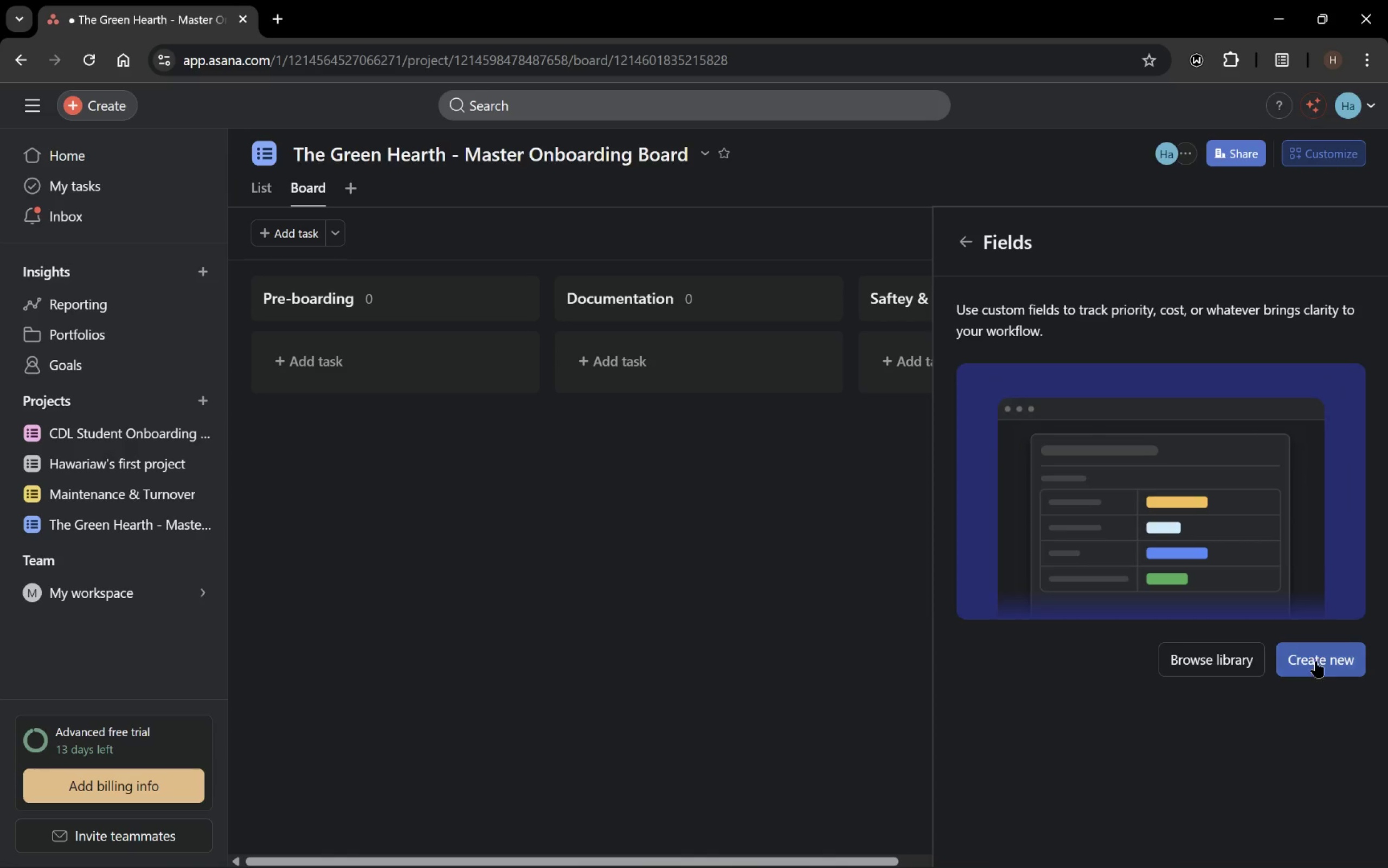 
left_click([1321, 666])
 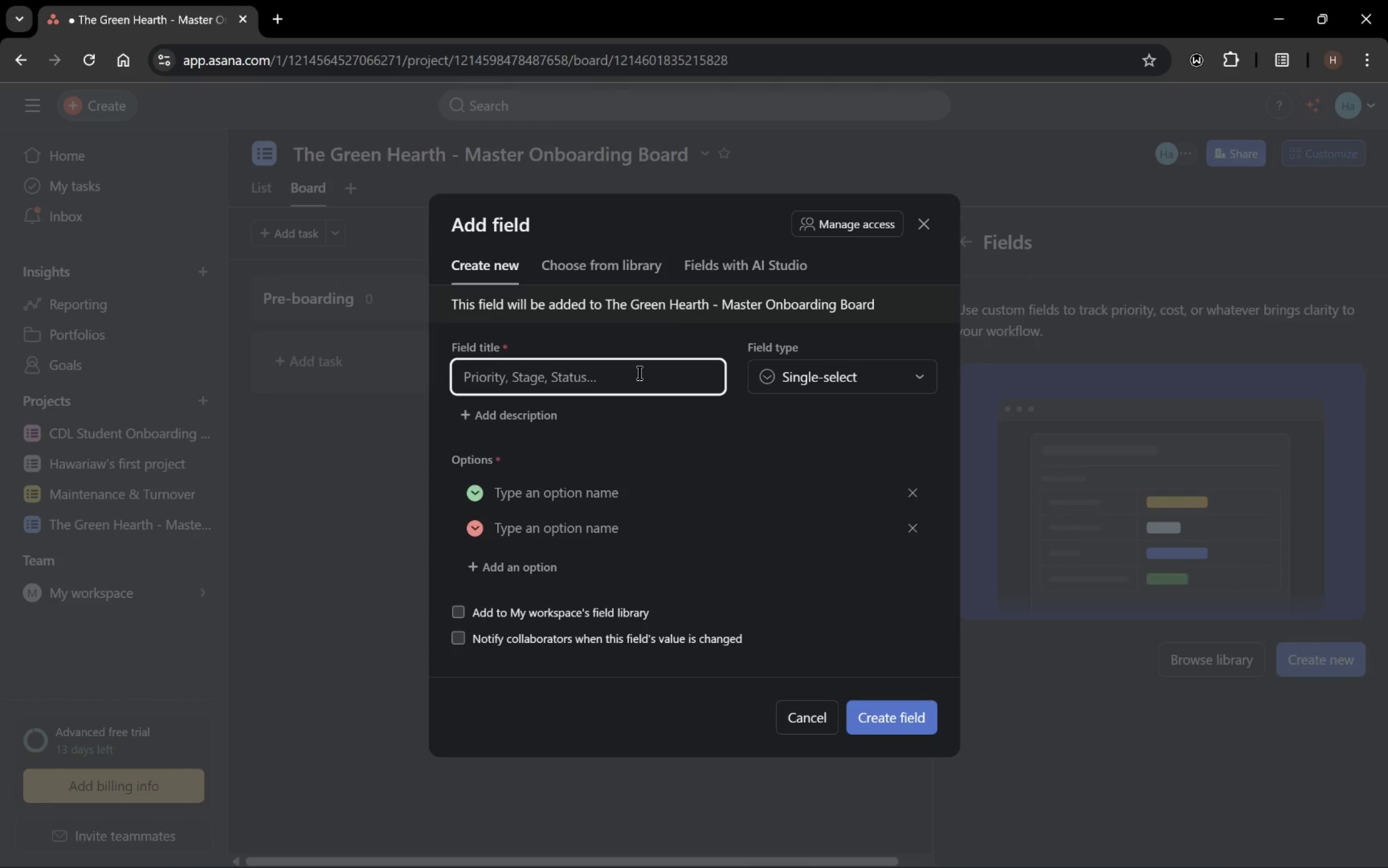 
wait(5.2)
 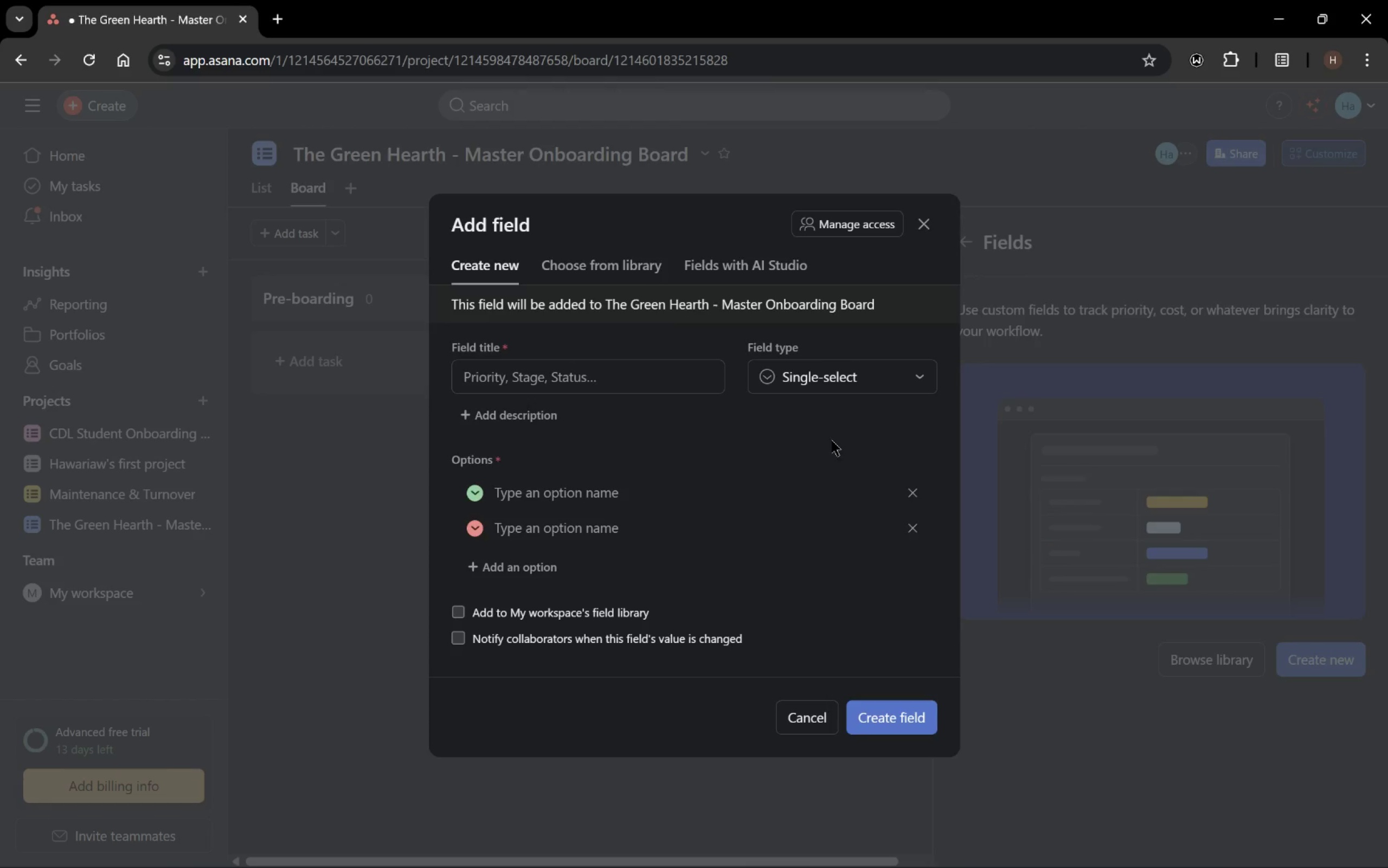 
type(Job Title)
 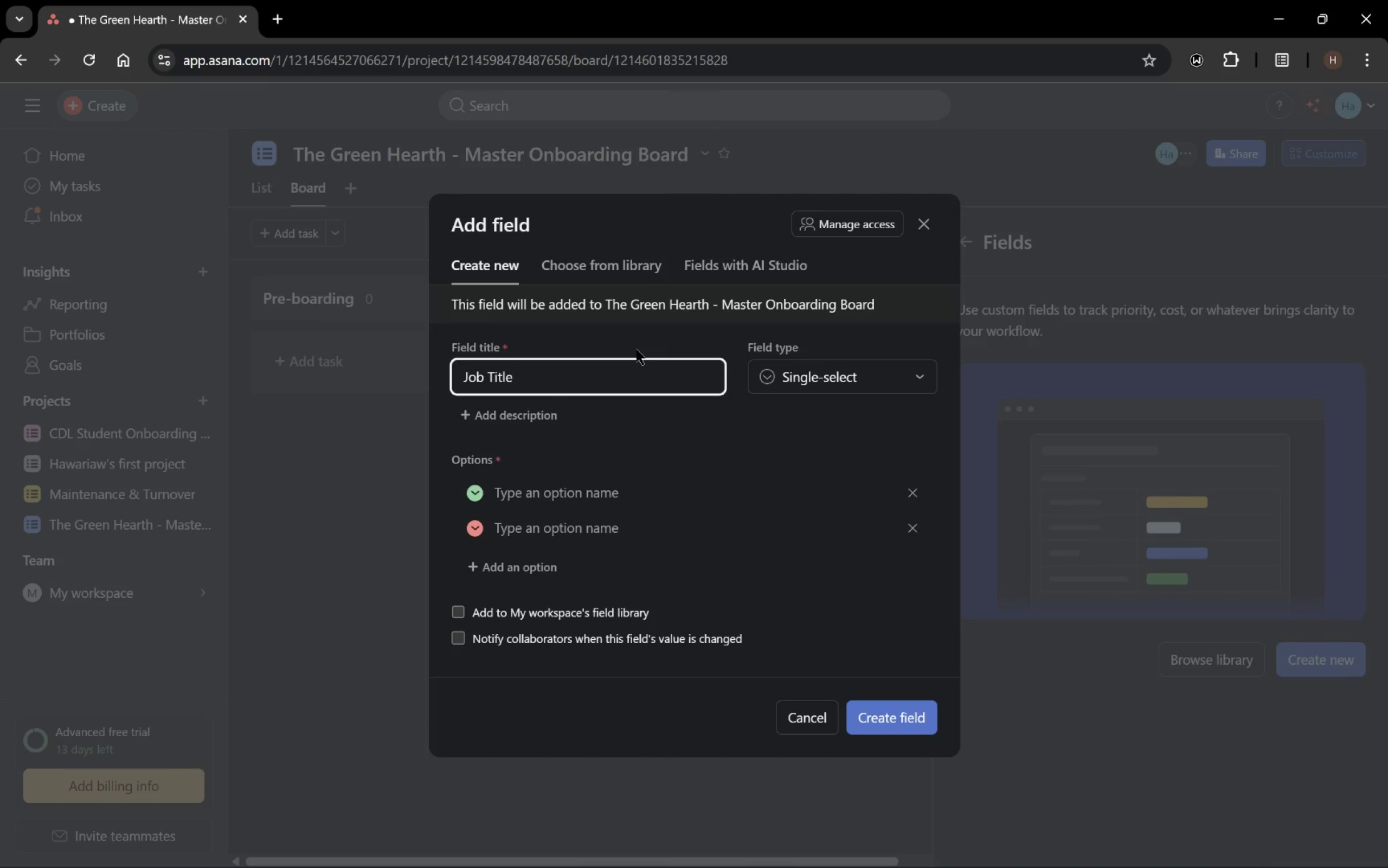 
left_click([543, 496])
 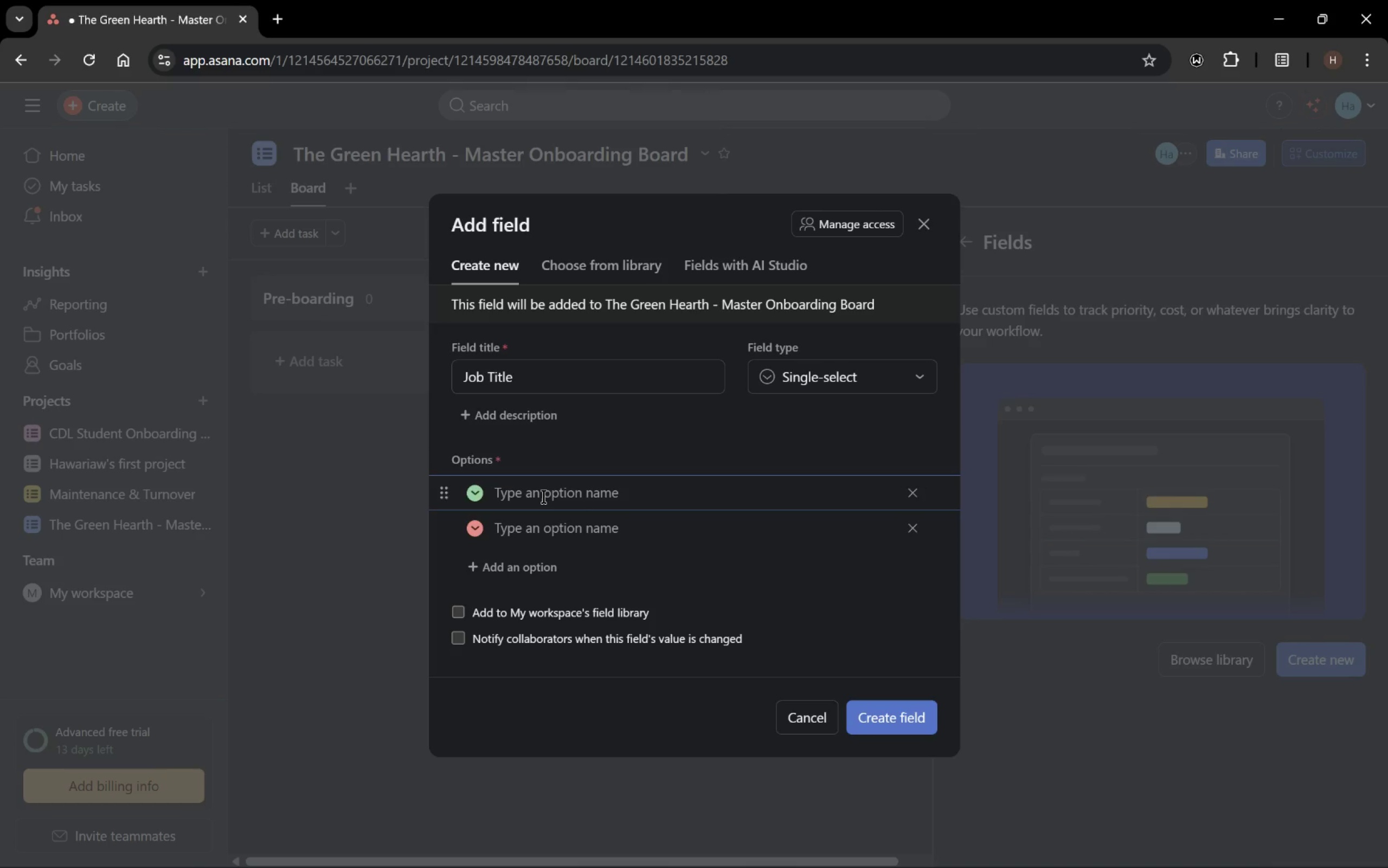 
wait(23.76)
 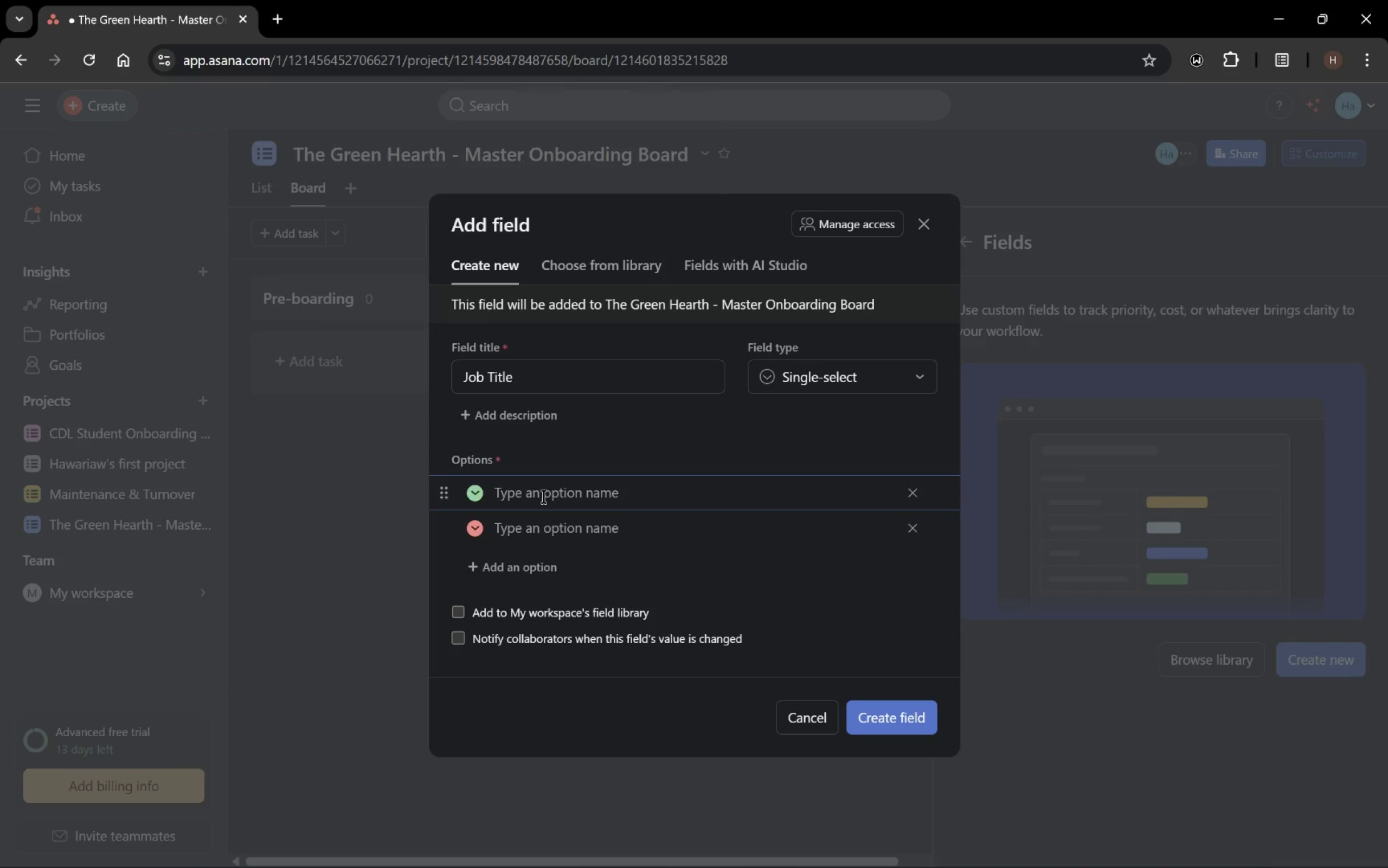 
type(Server)
 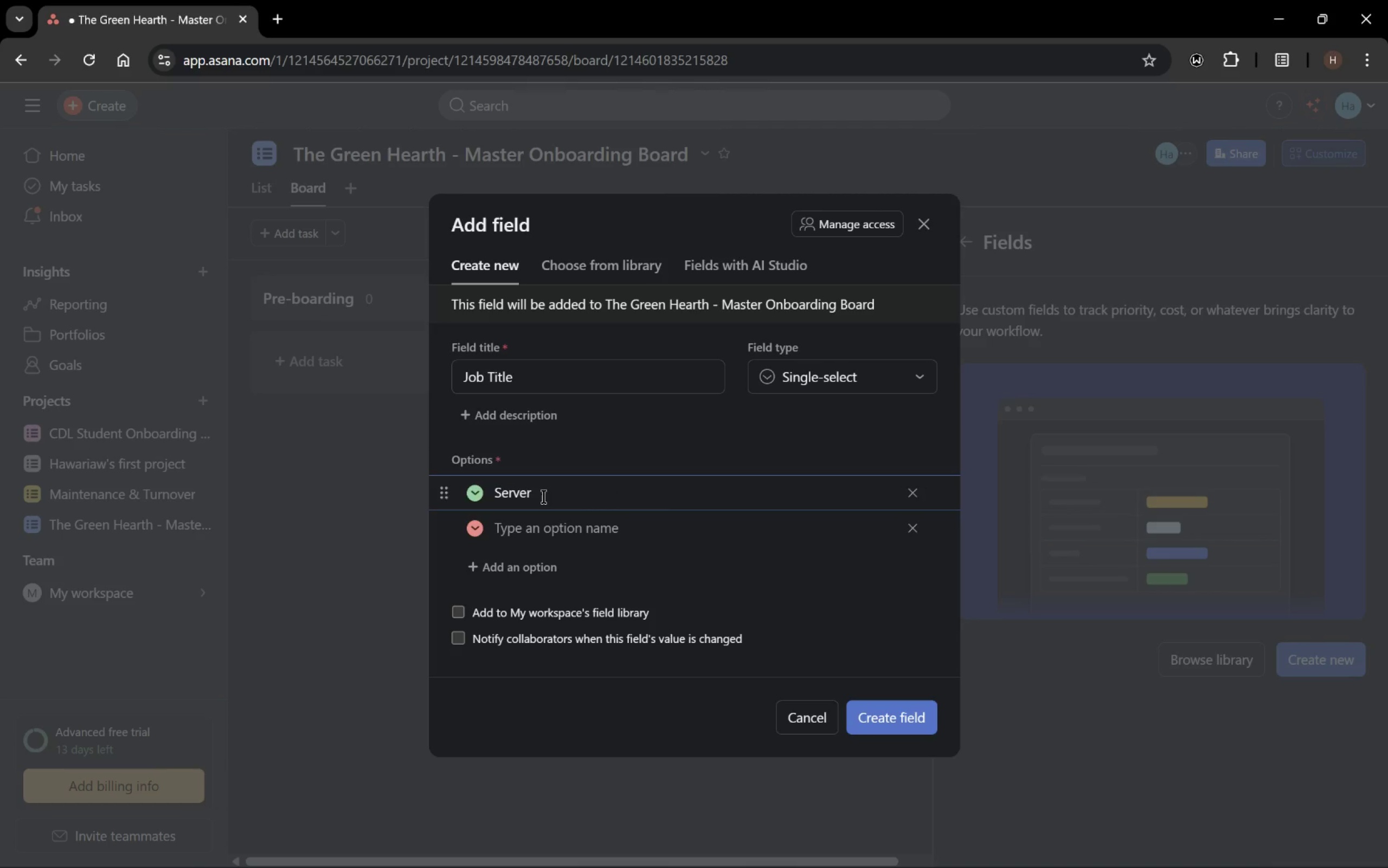 
key(Enter)
 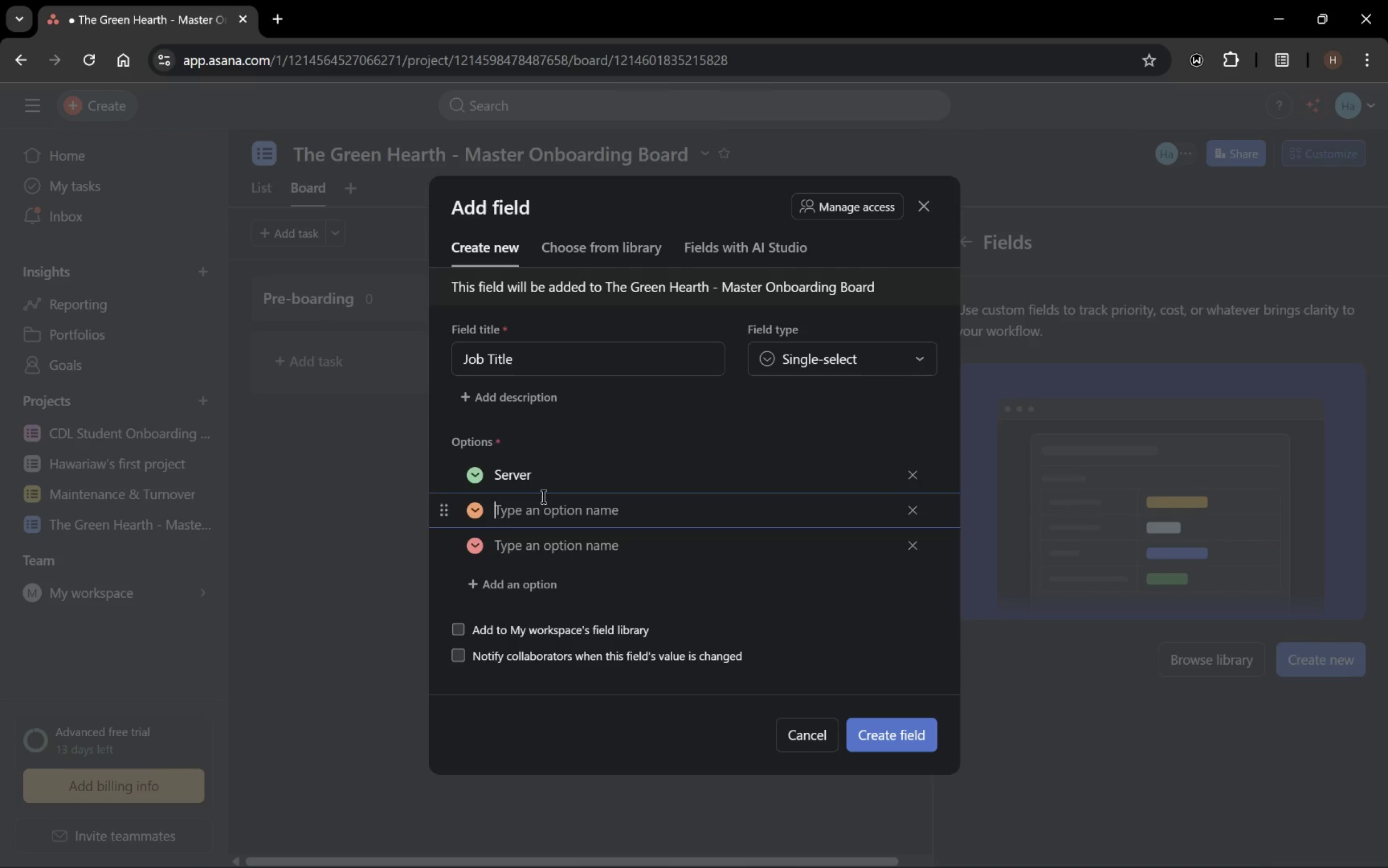 
type(Line Cook)
key(Tab)
key(Tab)
key(Tab)
key(Tab)
 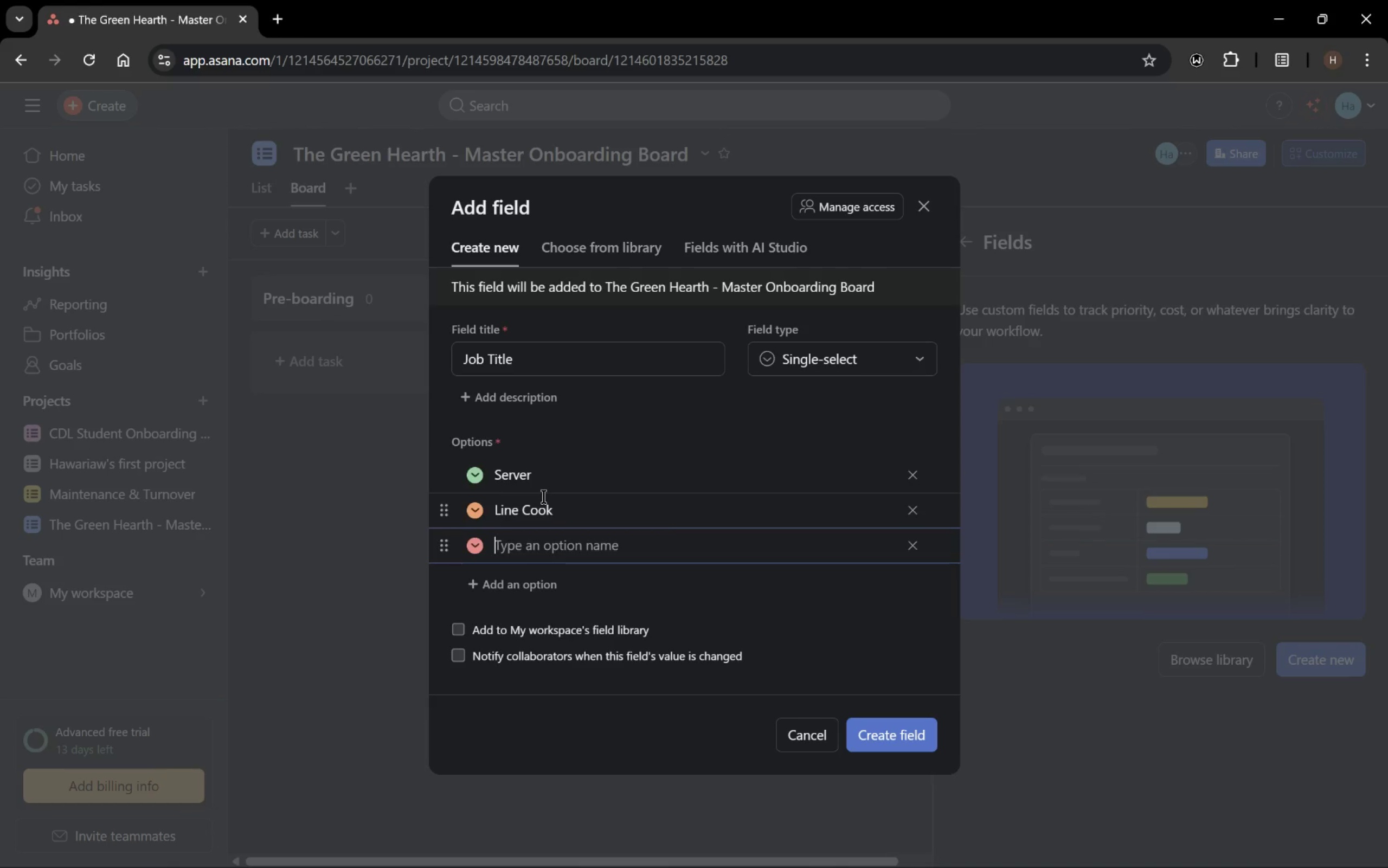 
wait(5.82)
 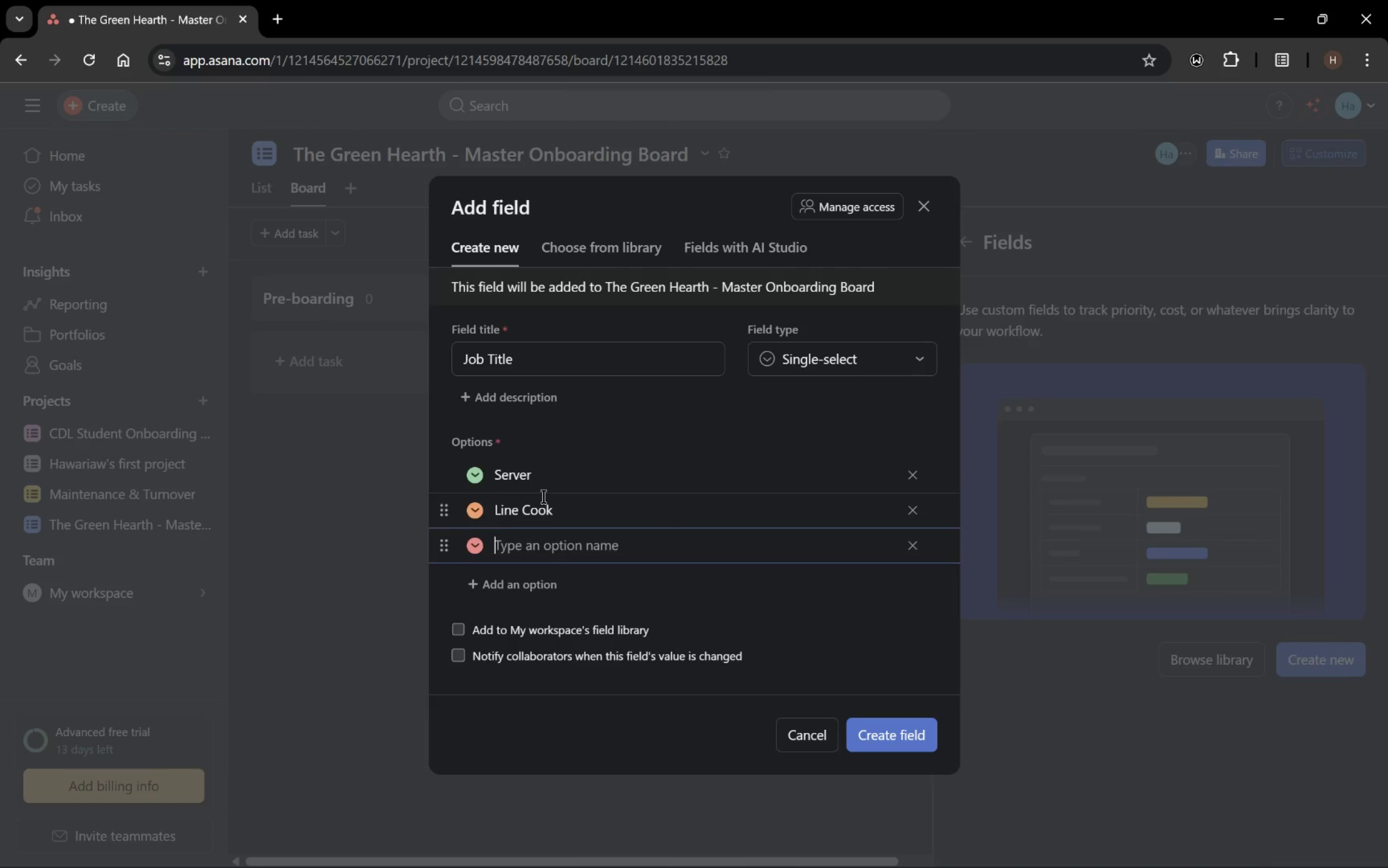 
type(Farm Hand)
 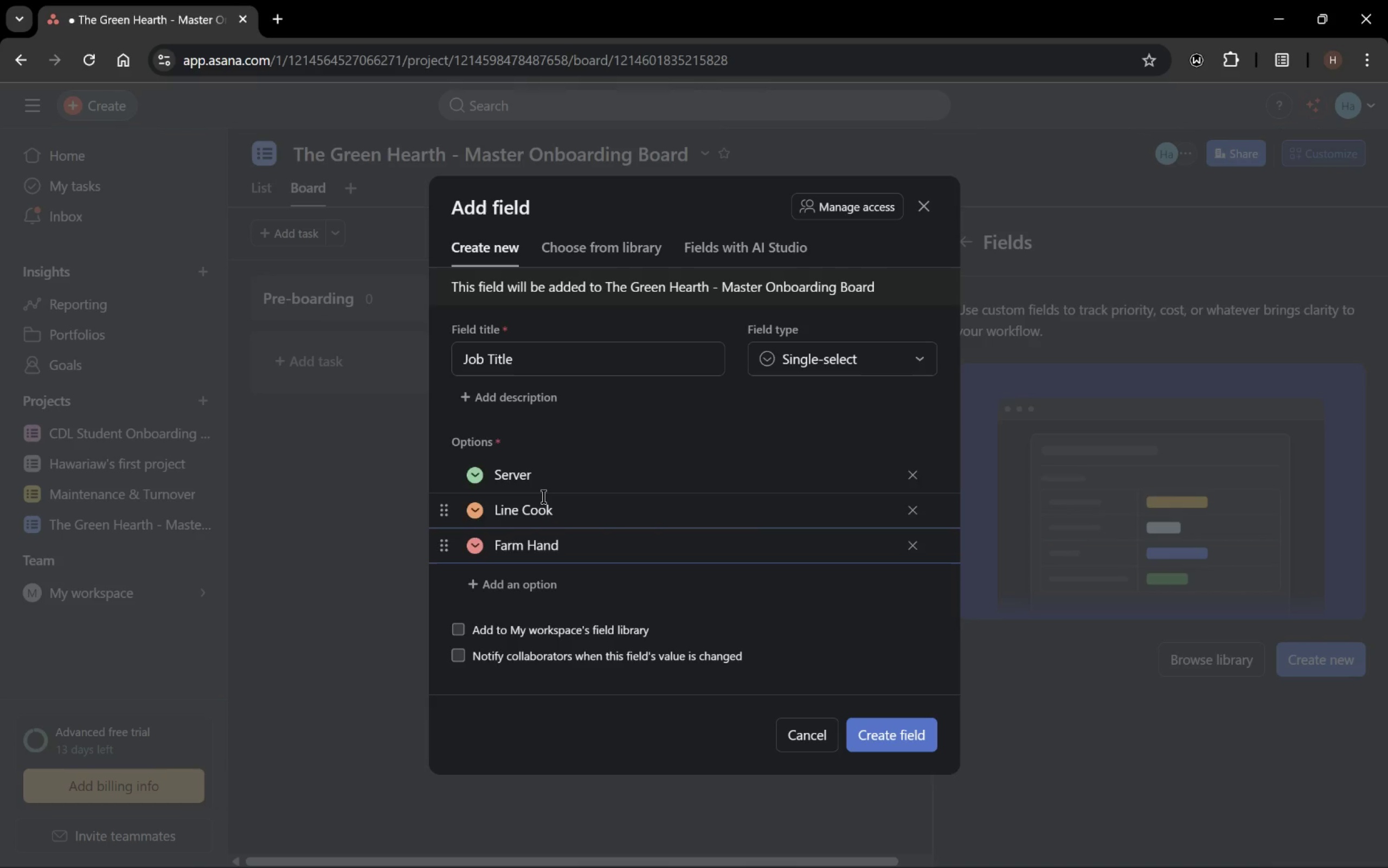 
key(Enter)
 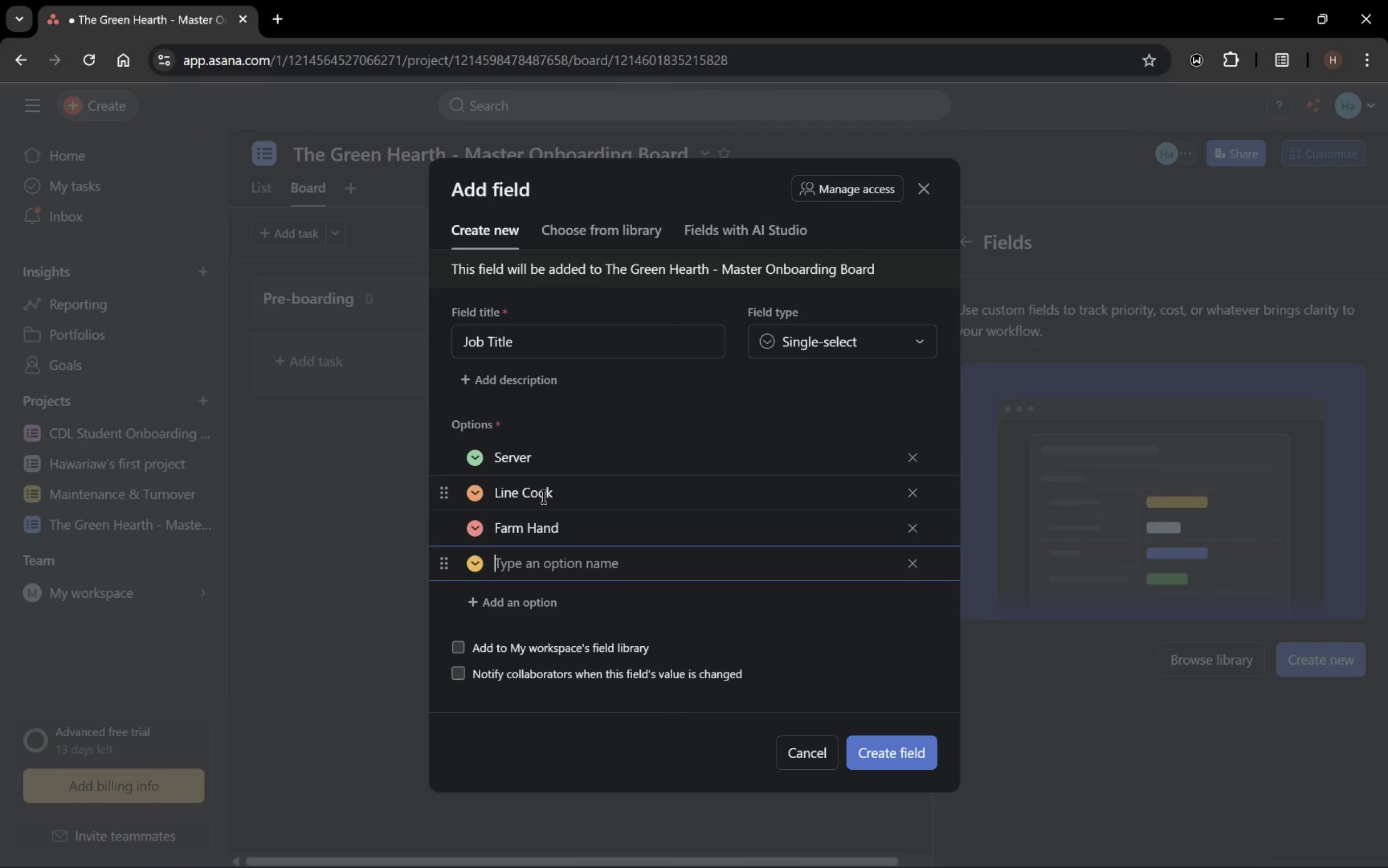 
type(Sommelier)
 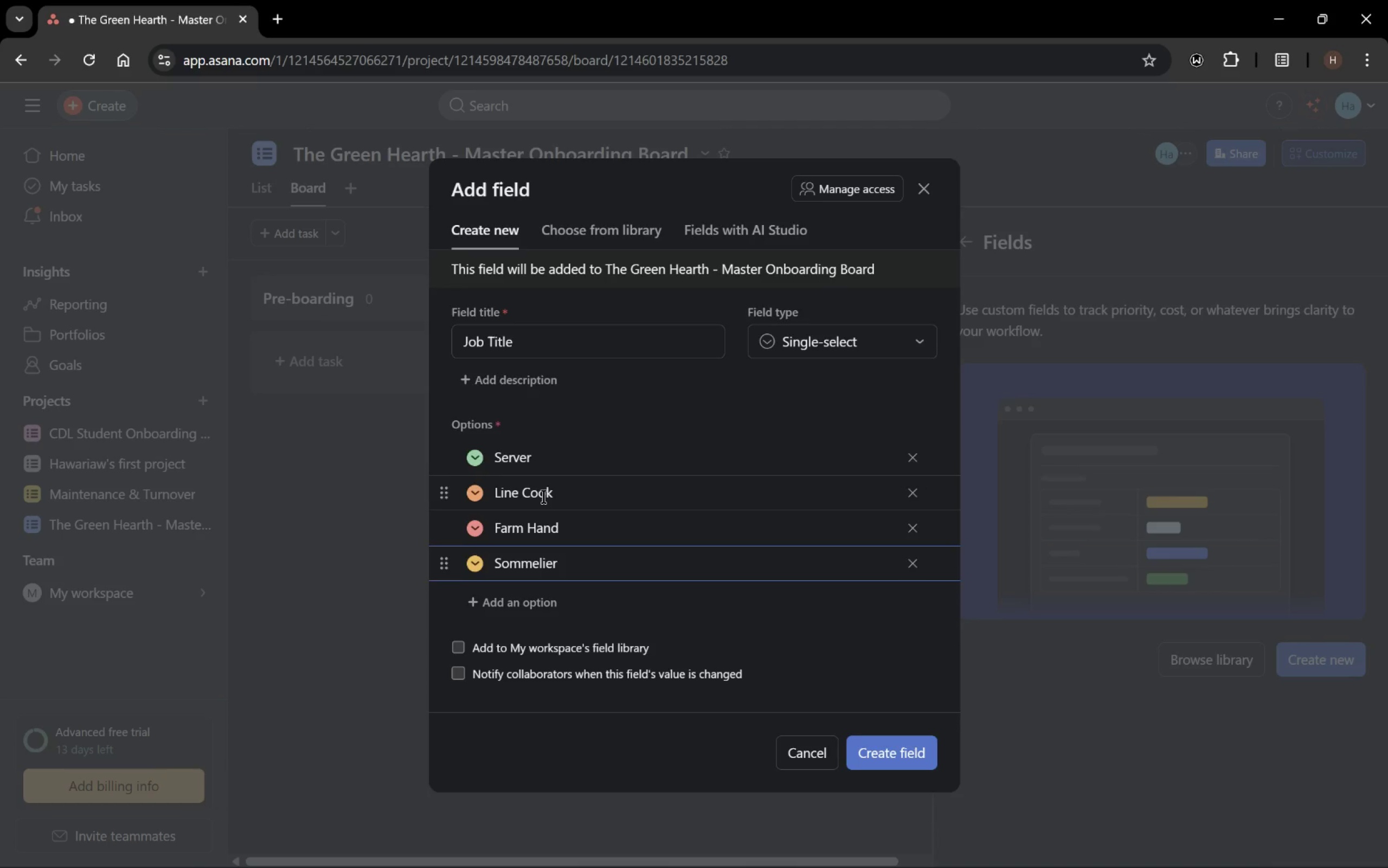 
key(Enter)
 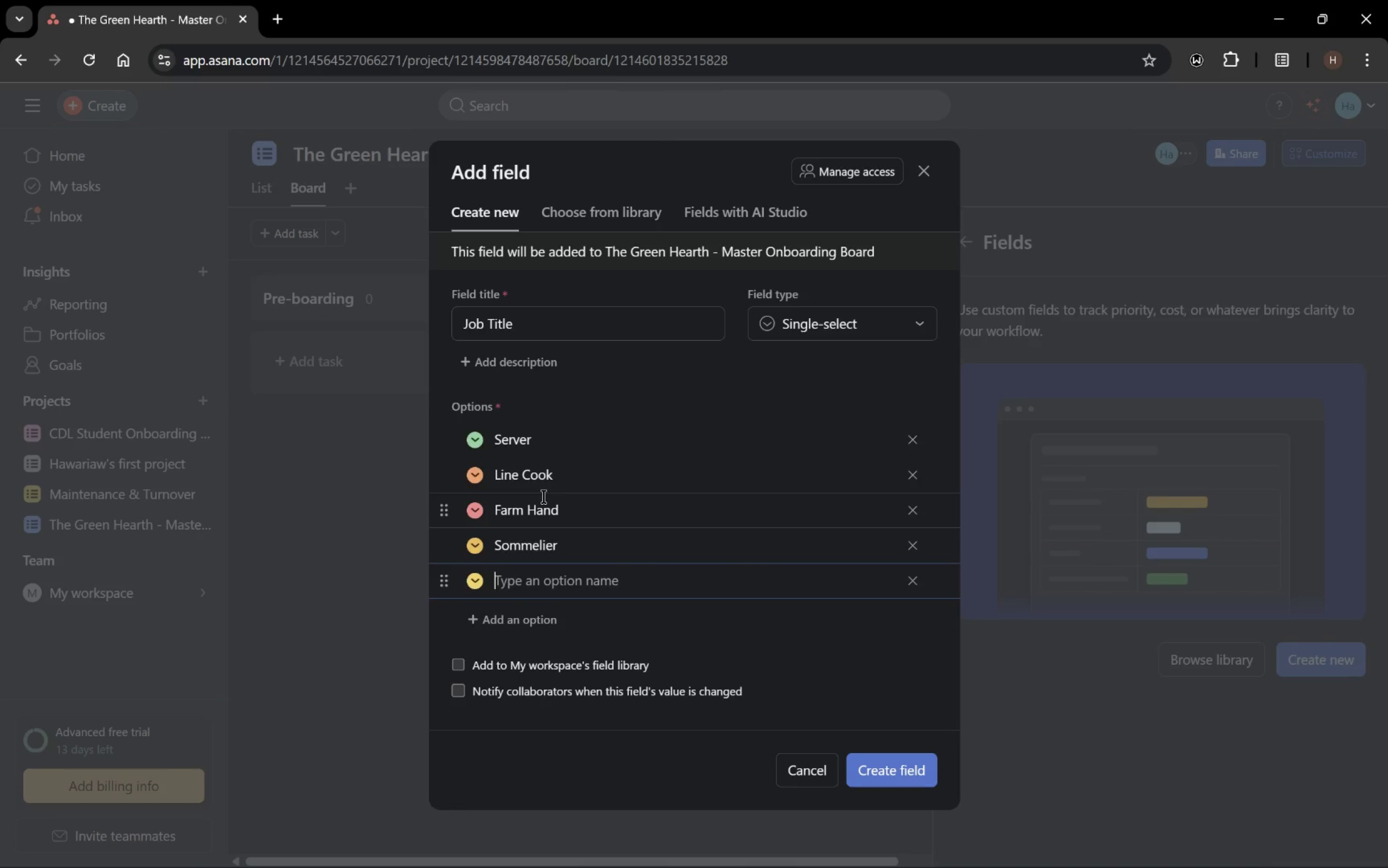 
wait(5.14)
 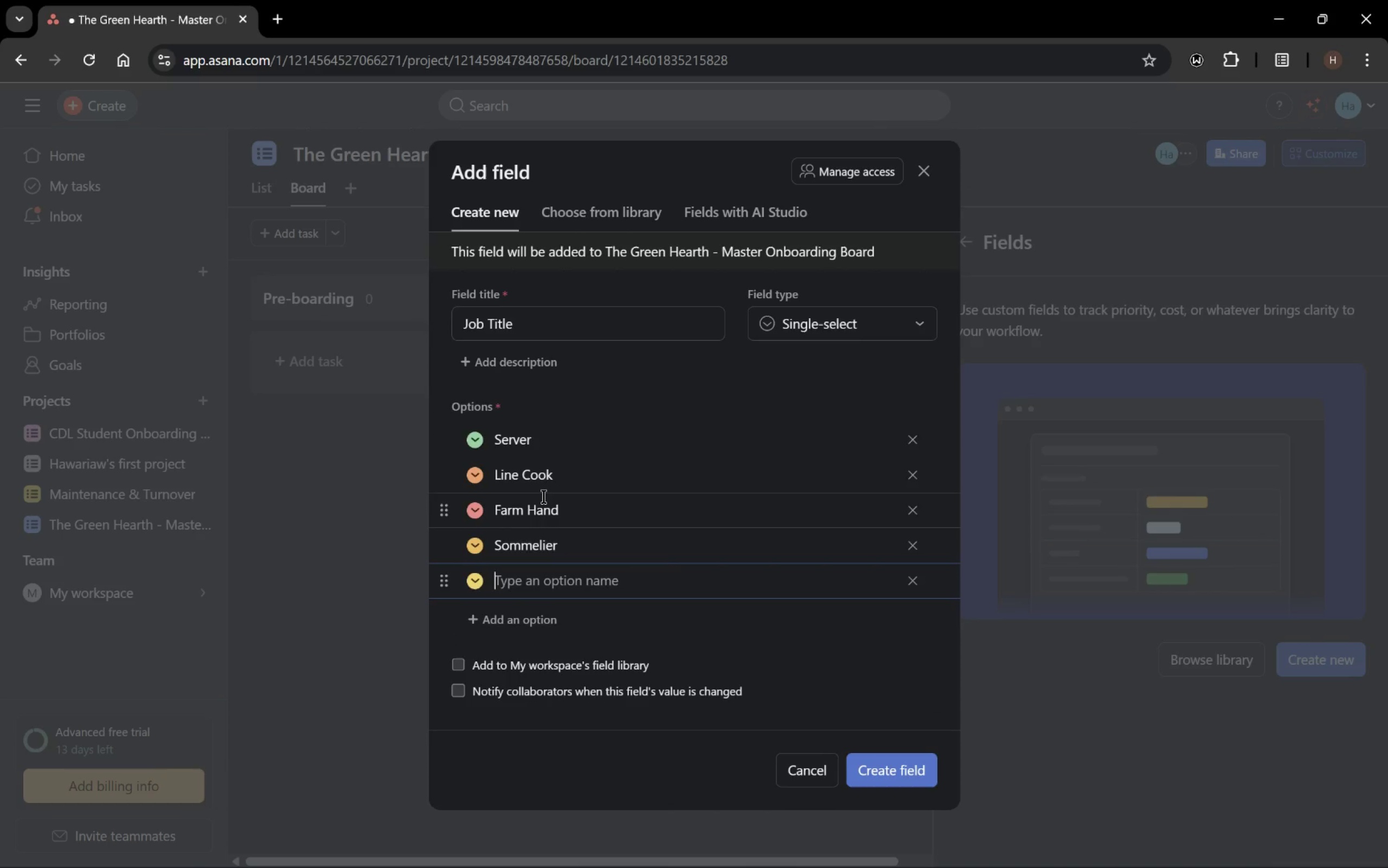 
type(Pastry Chef)
 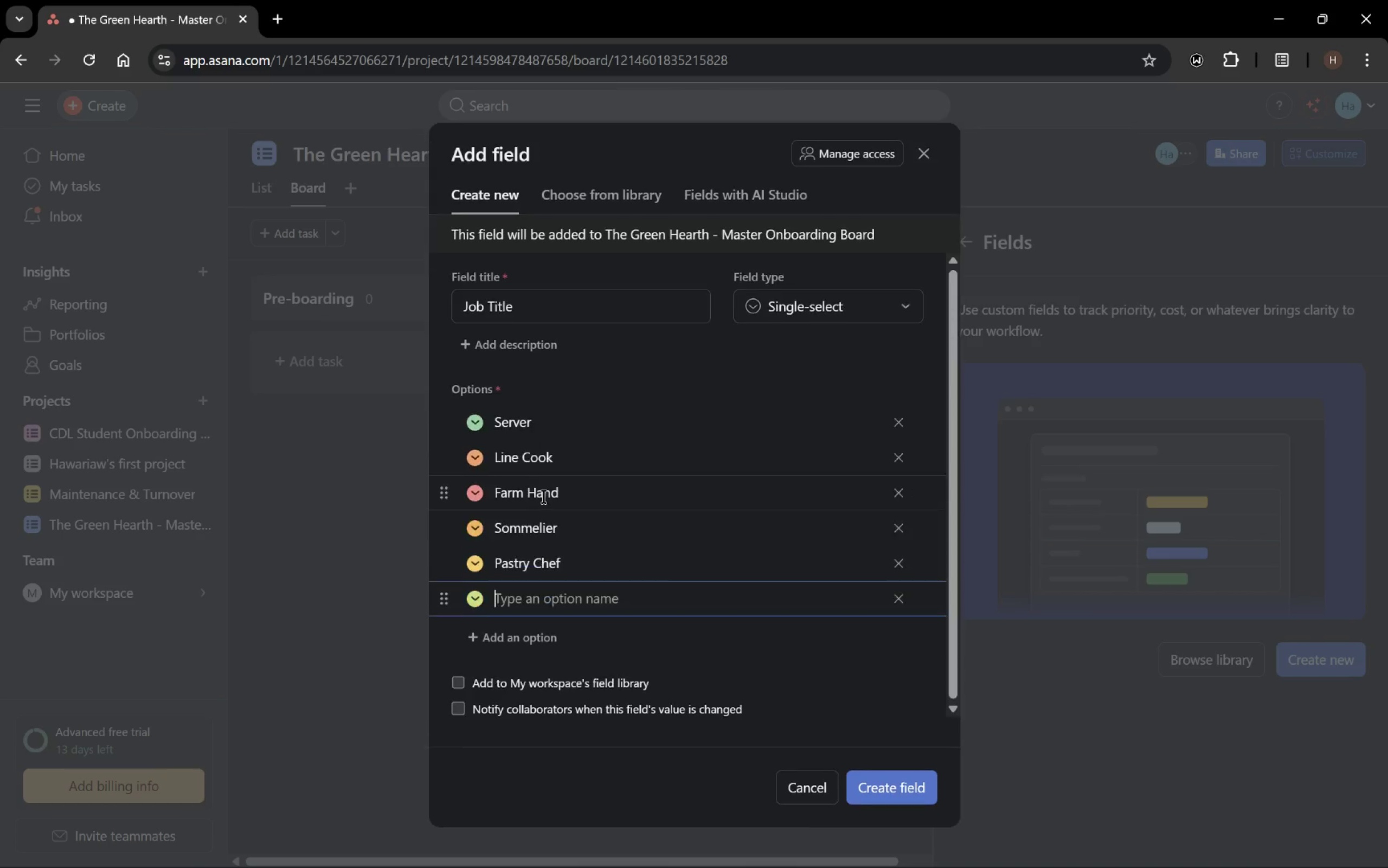 
 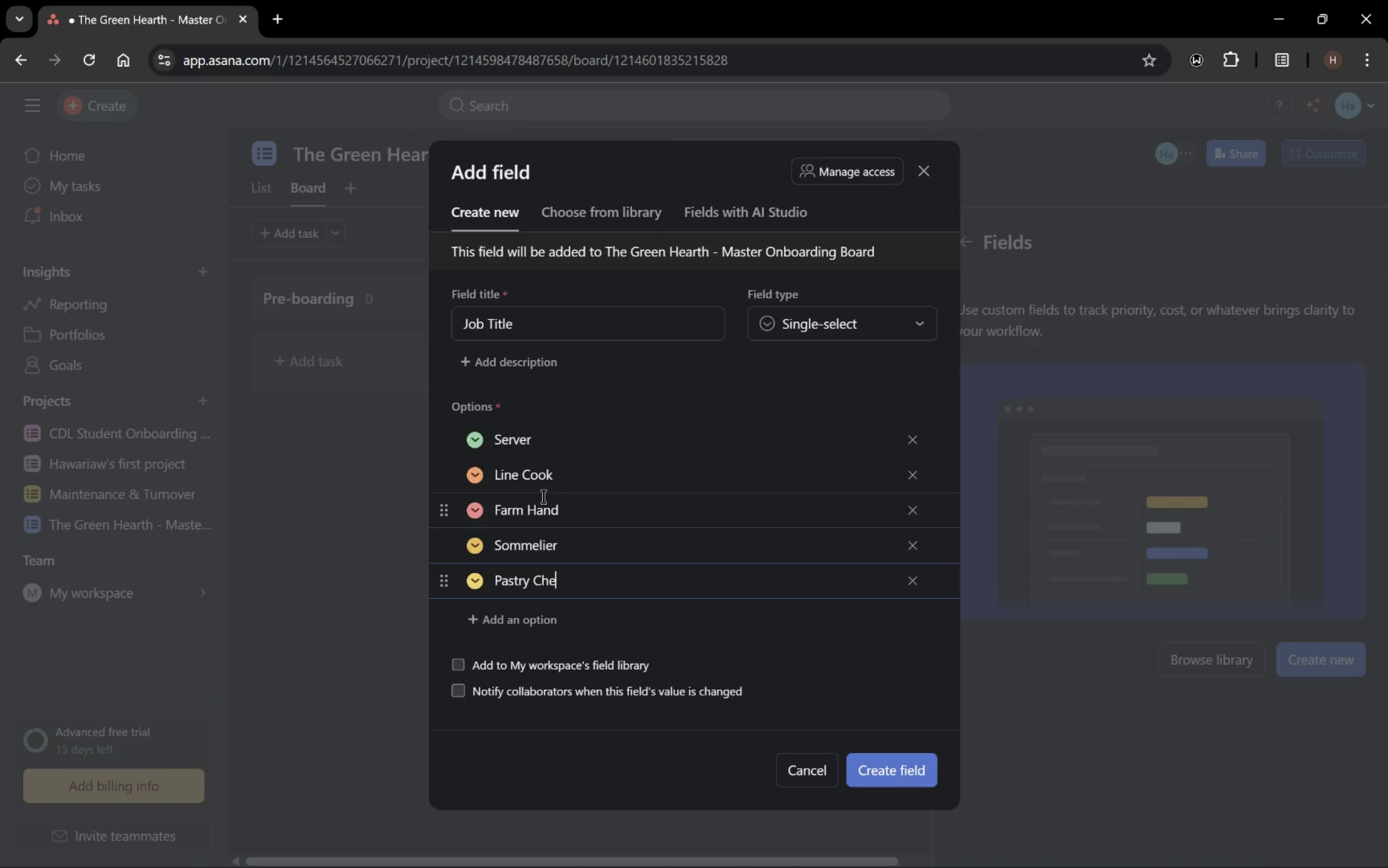 
key(Enter)
 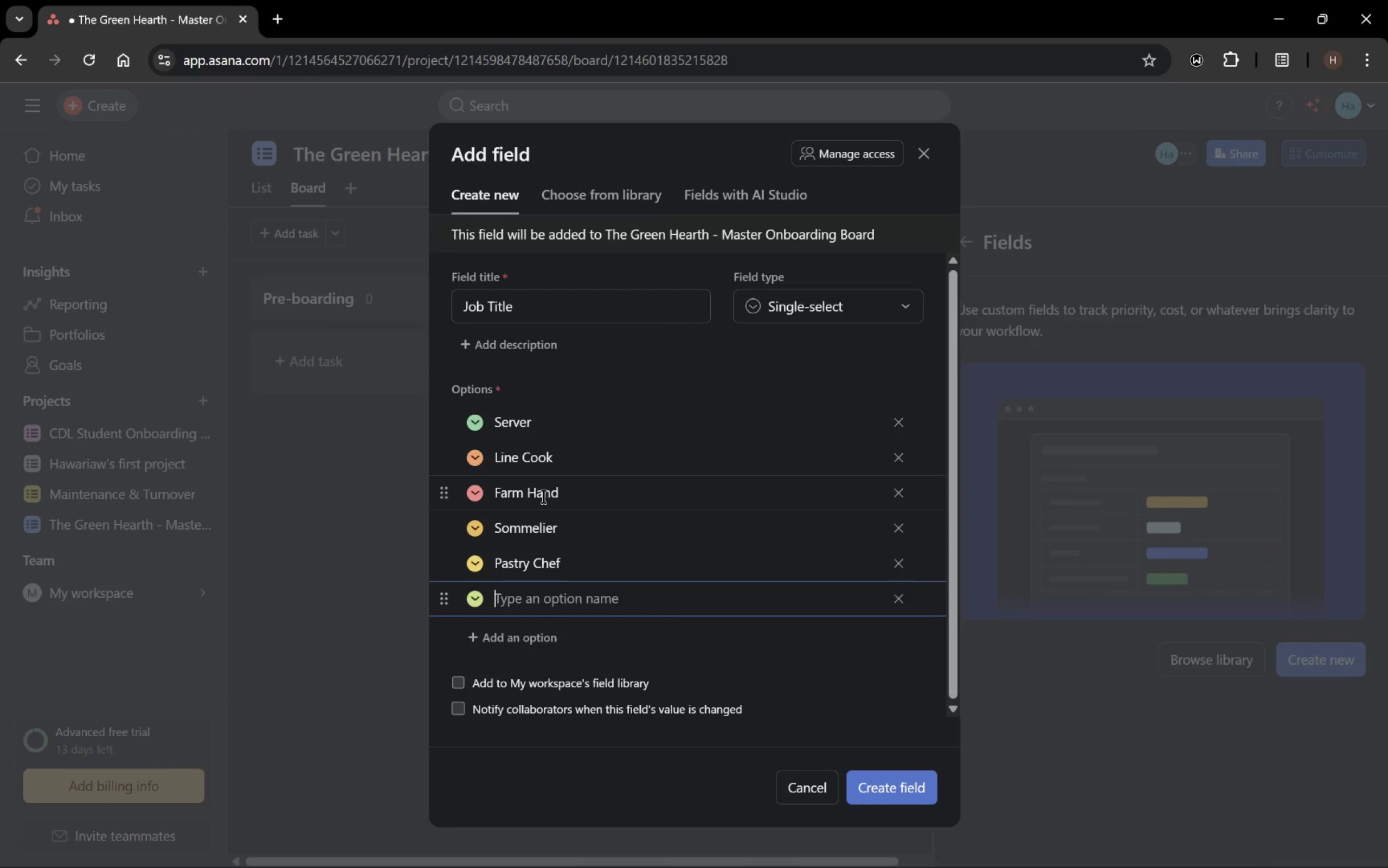 
type(Dishwasher)
 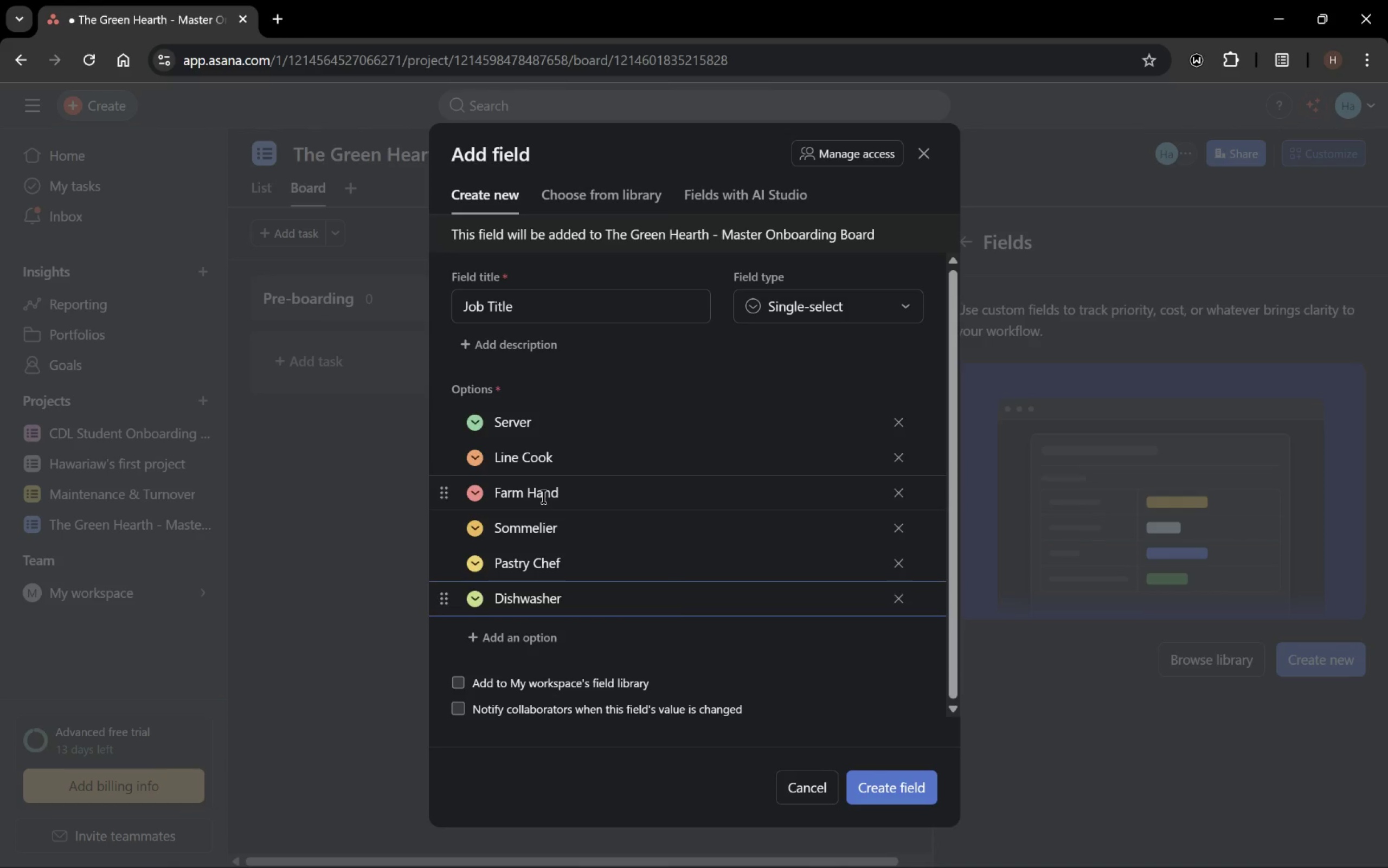 
key(Enter)
 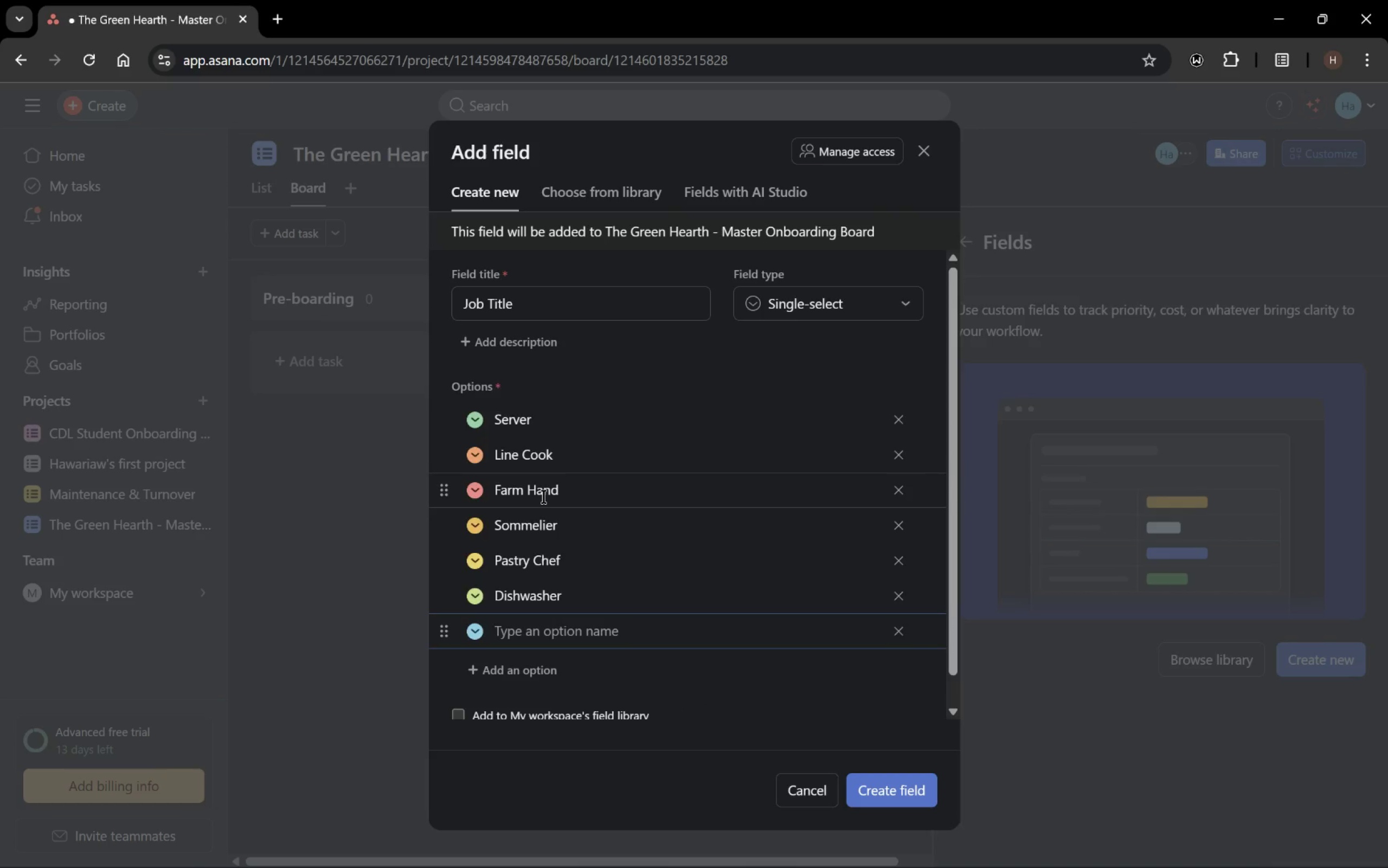 
type(Farm Coordinator)
 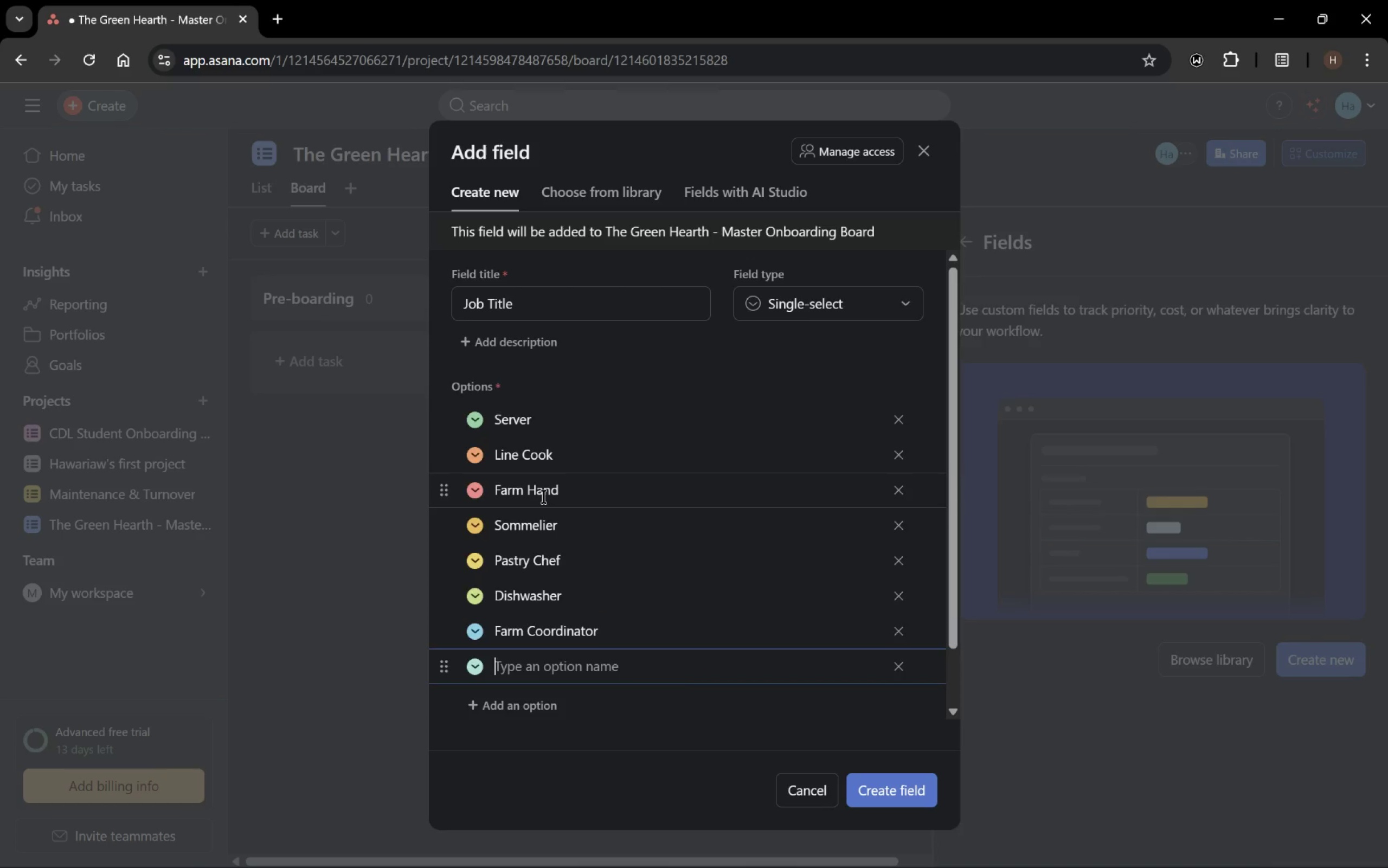 
 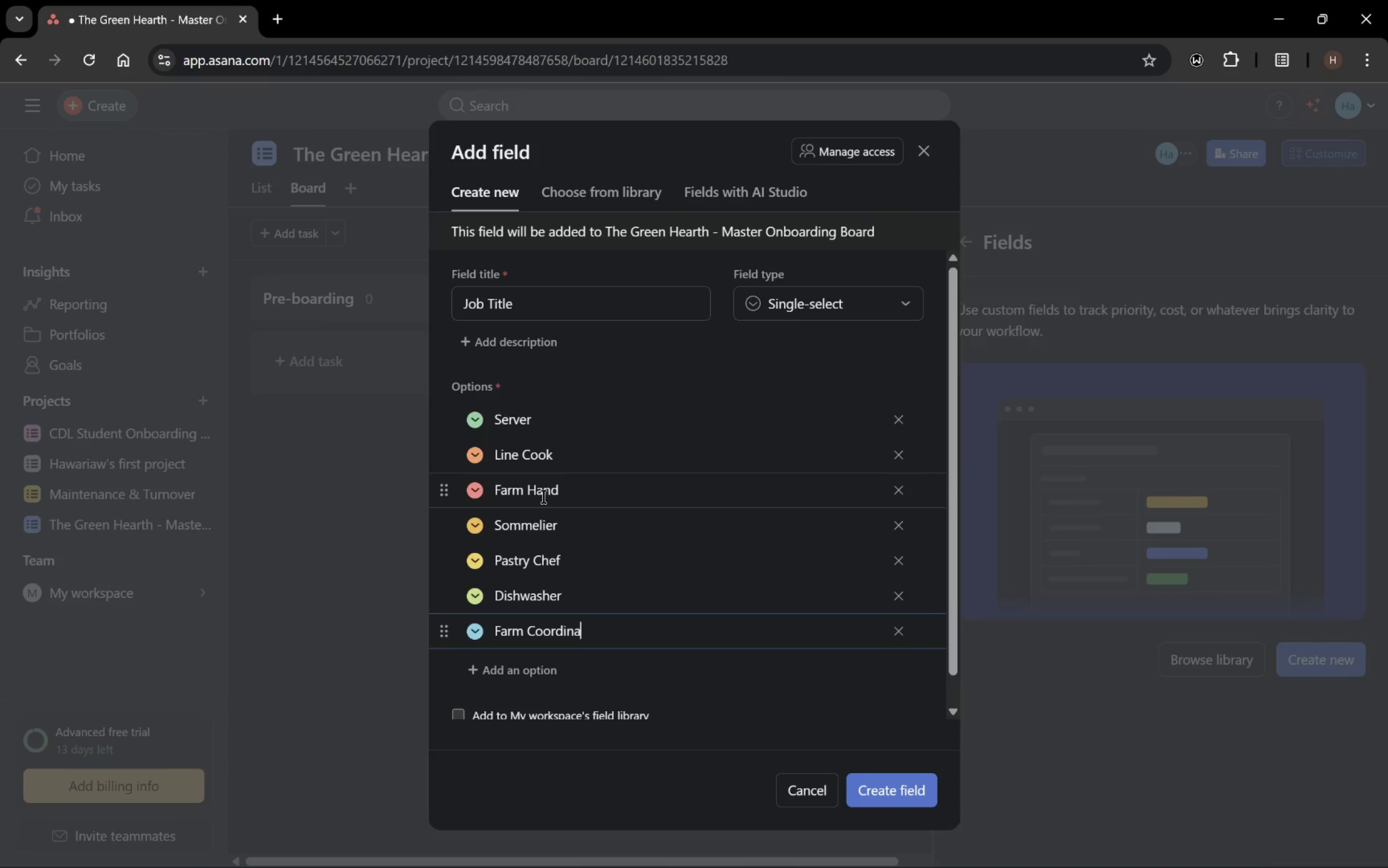 
key(Enter)